 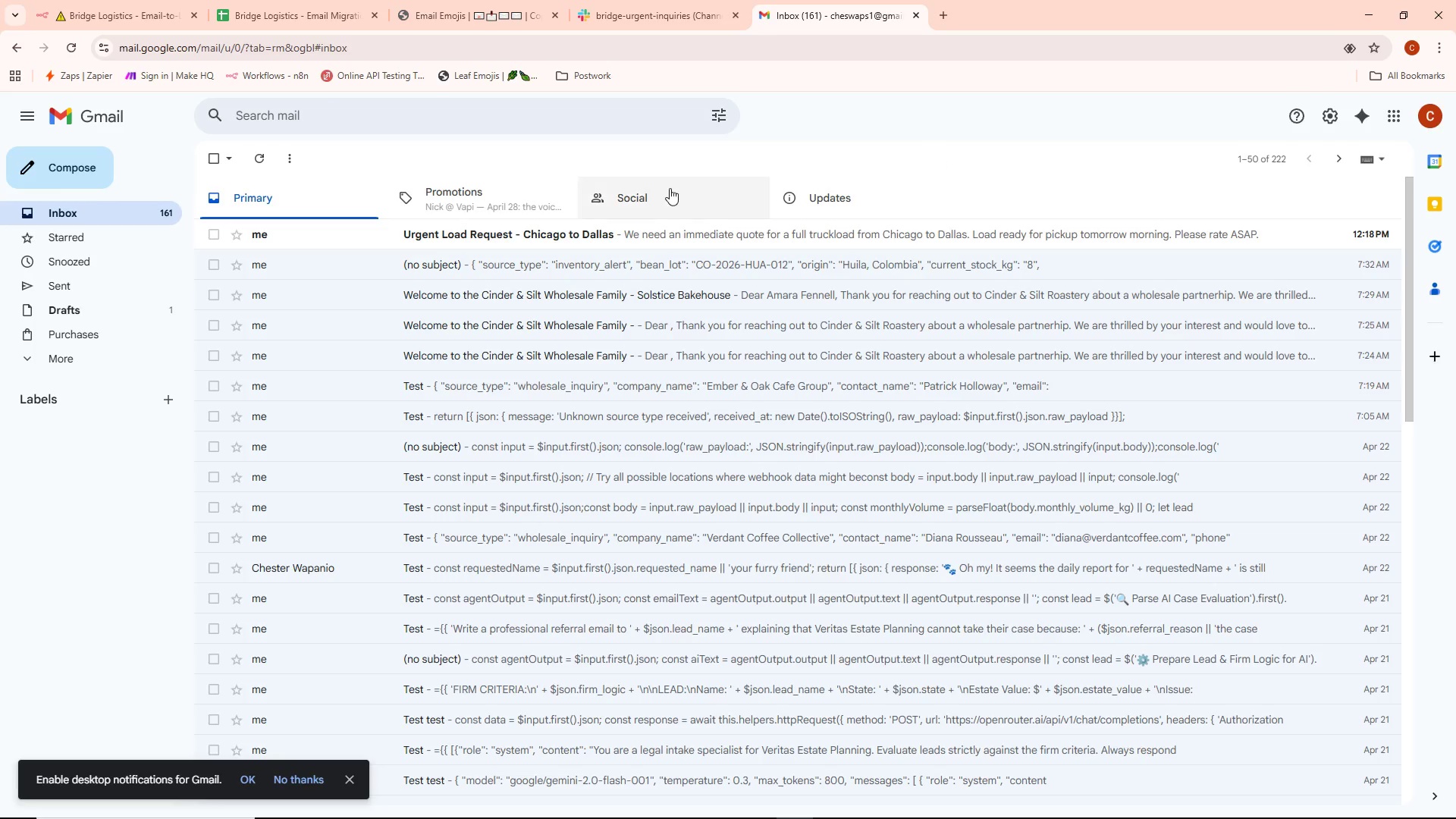 
left_click([469, 228])
 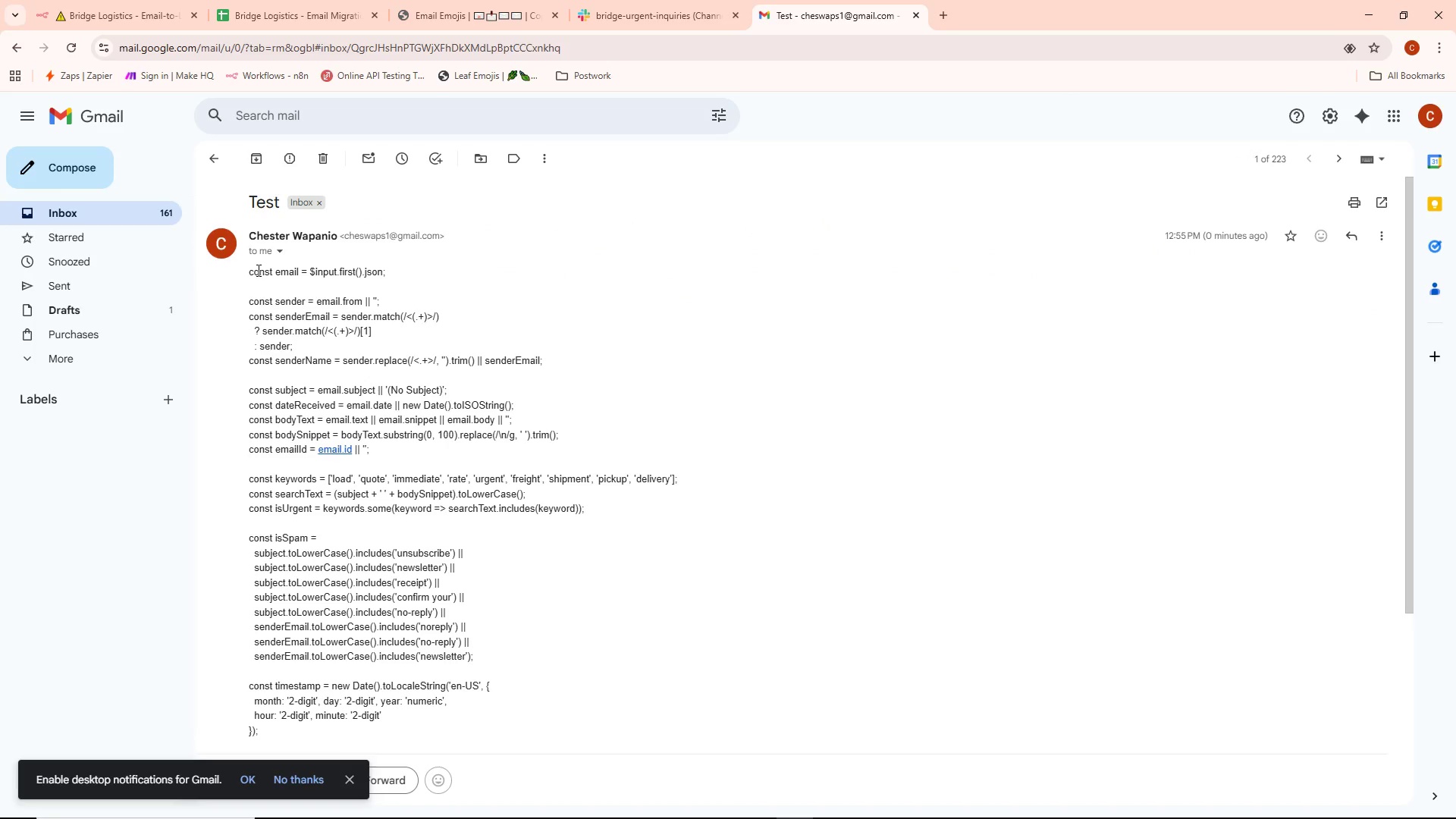 
left_click_drag(start_coordinate=[249, 275], to_coordinate=[294, 681])
 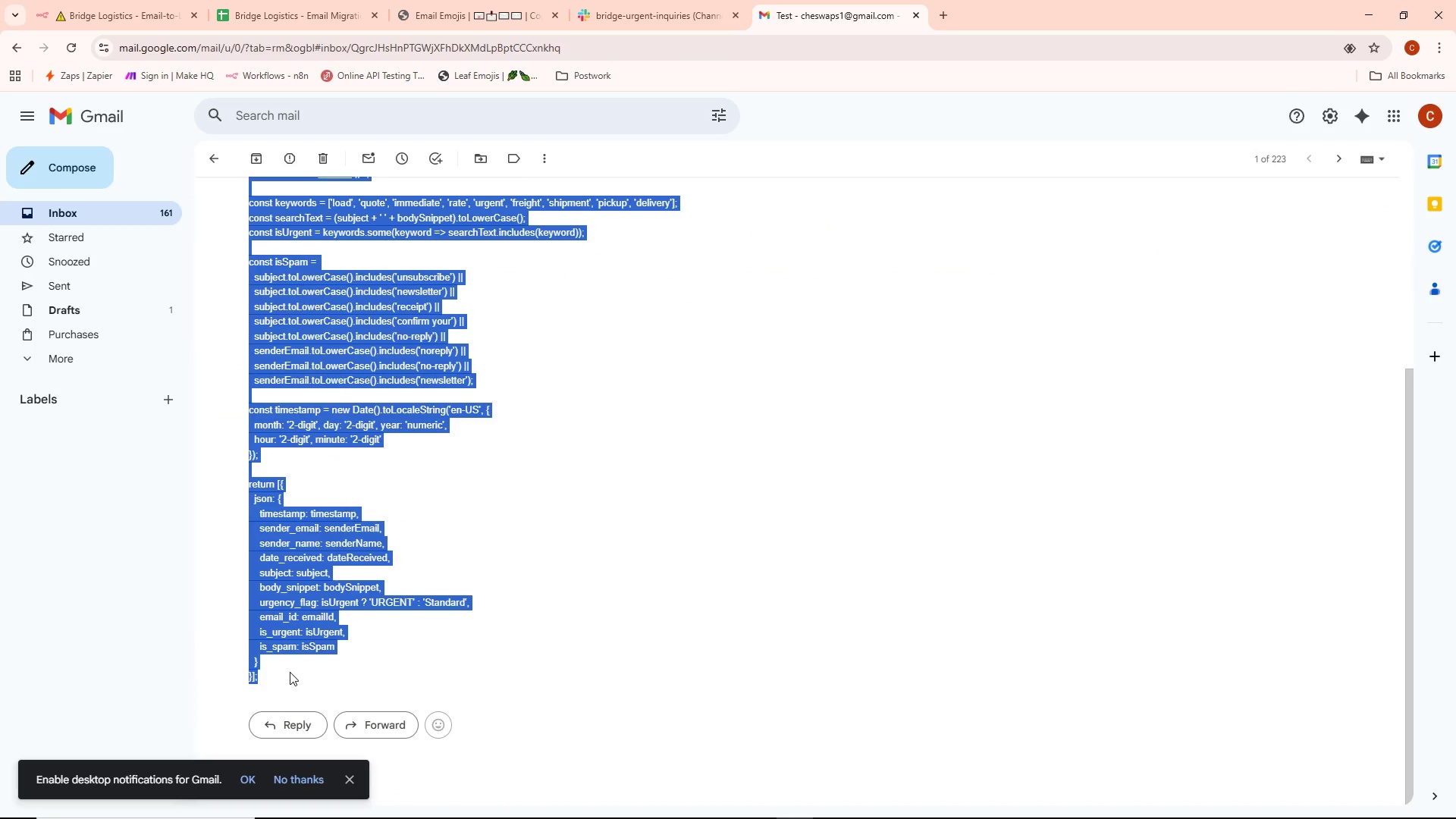 
scroll: coordinate [438, 526], scroll_direction: down, amount: 6.0
 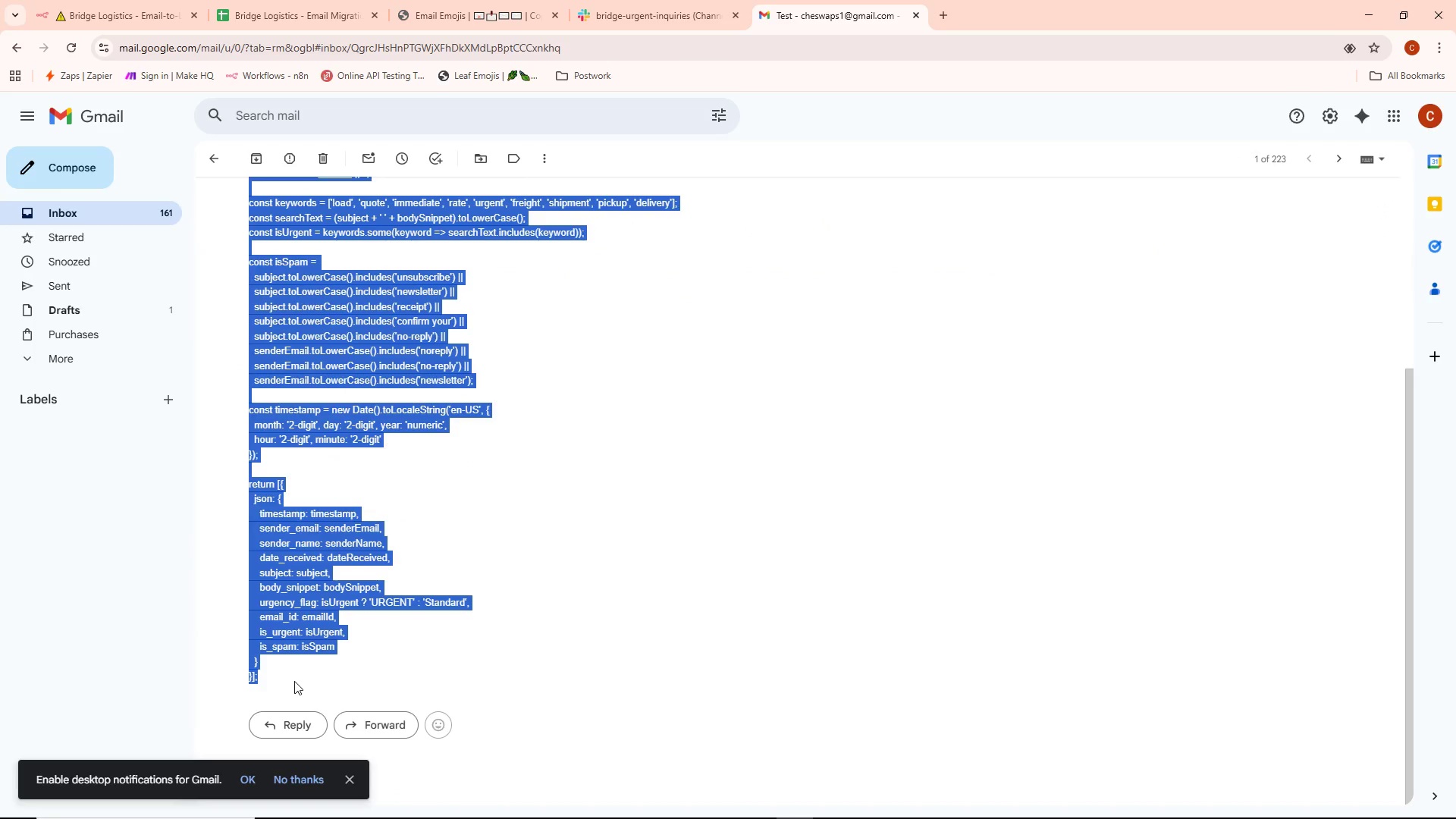 
key(Control+ControlLeft)
 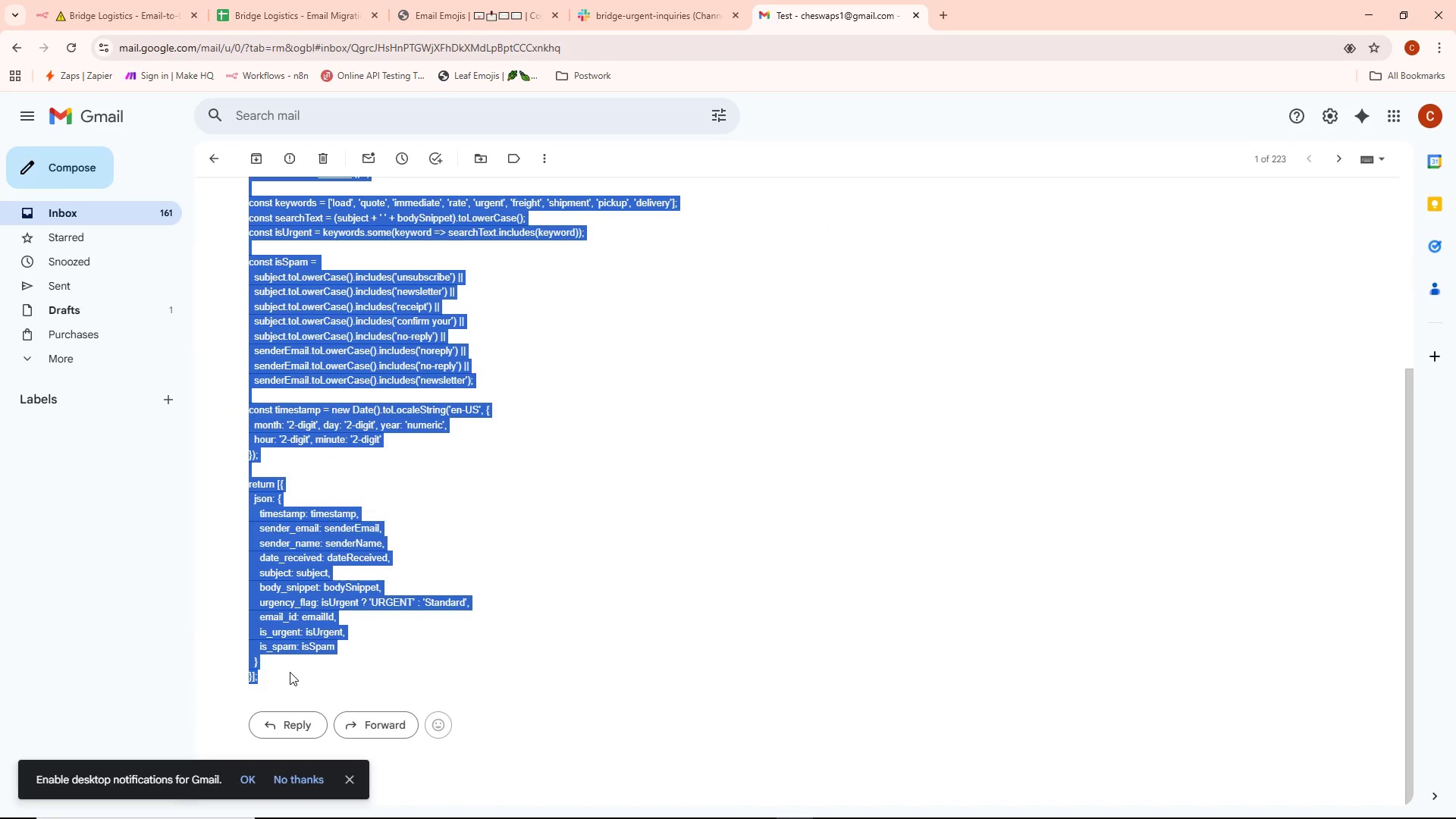 
key(Control+C)
 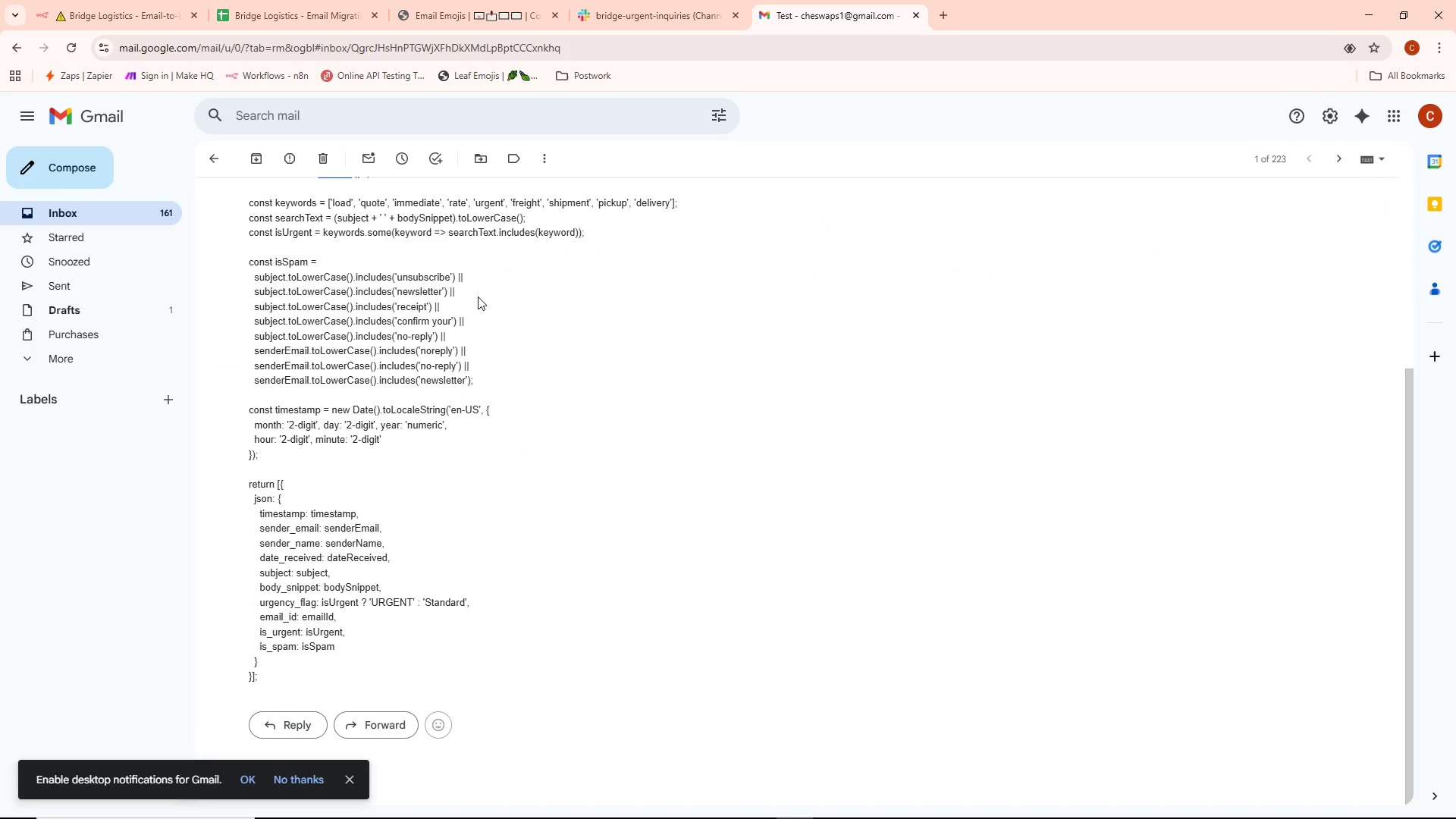 
double_click([97, 0])
 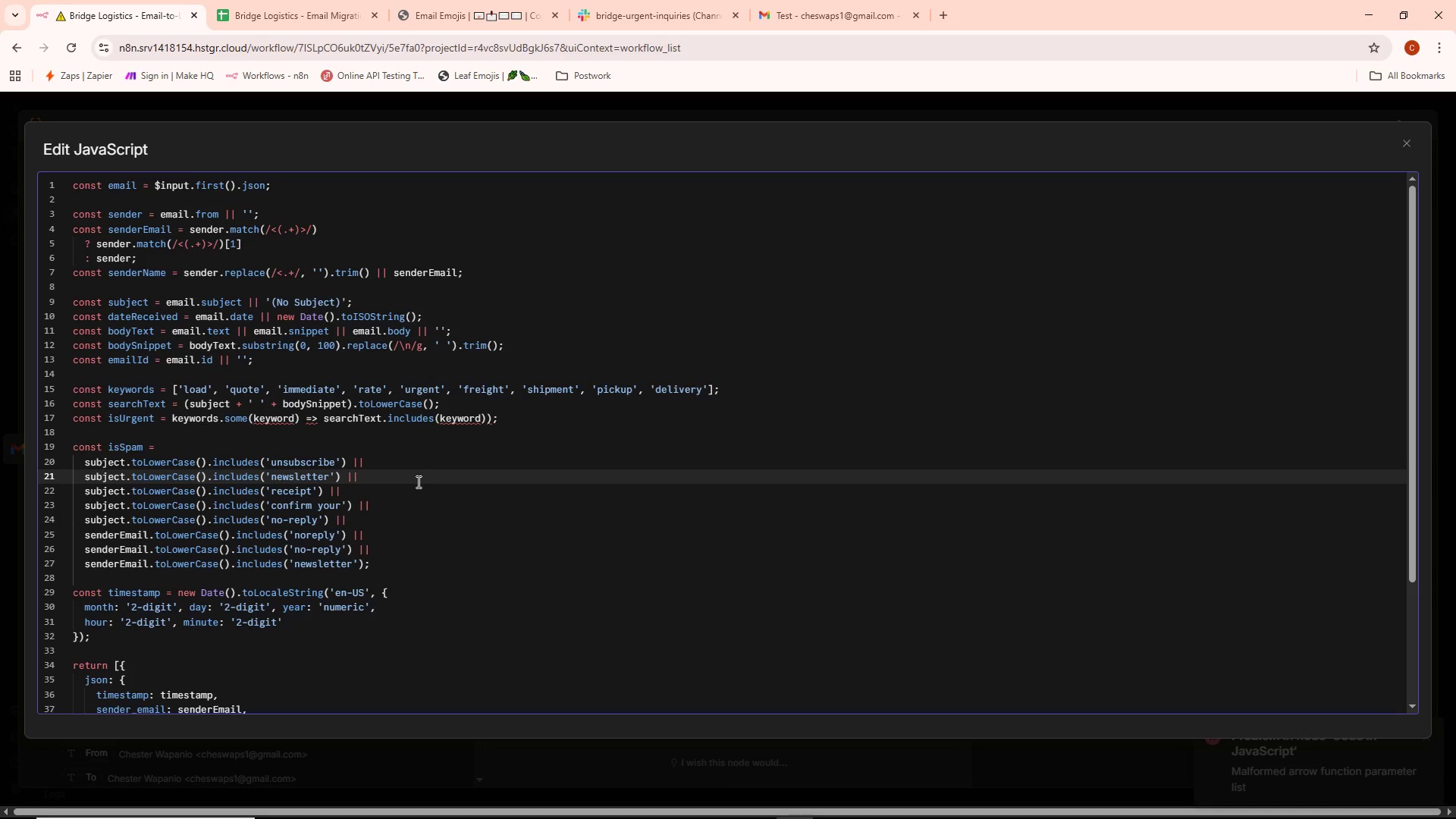 
key(Control+ControlLeft)
 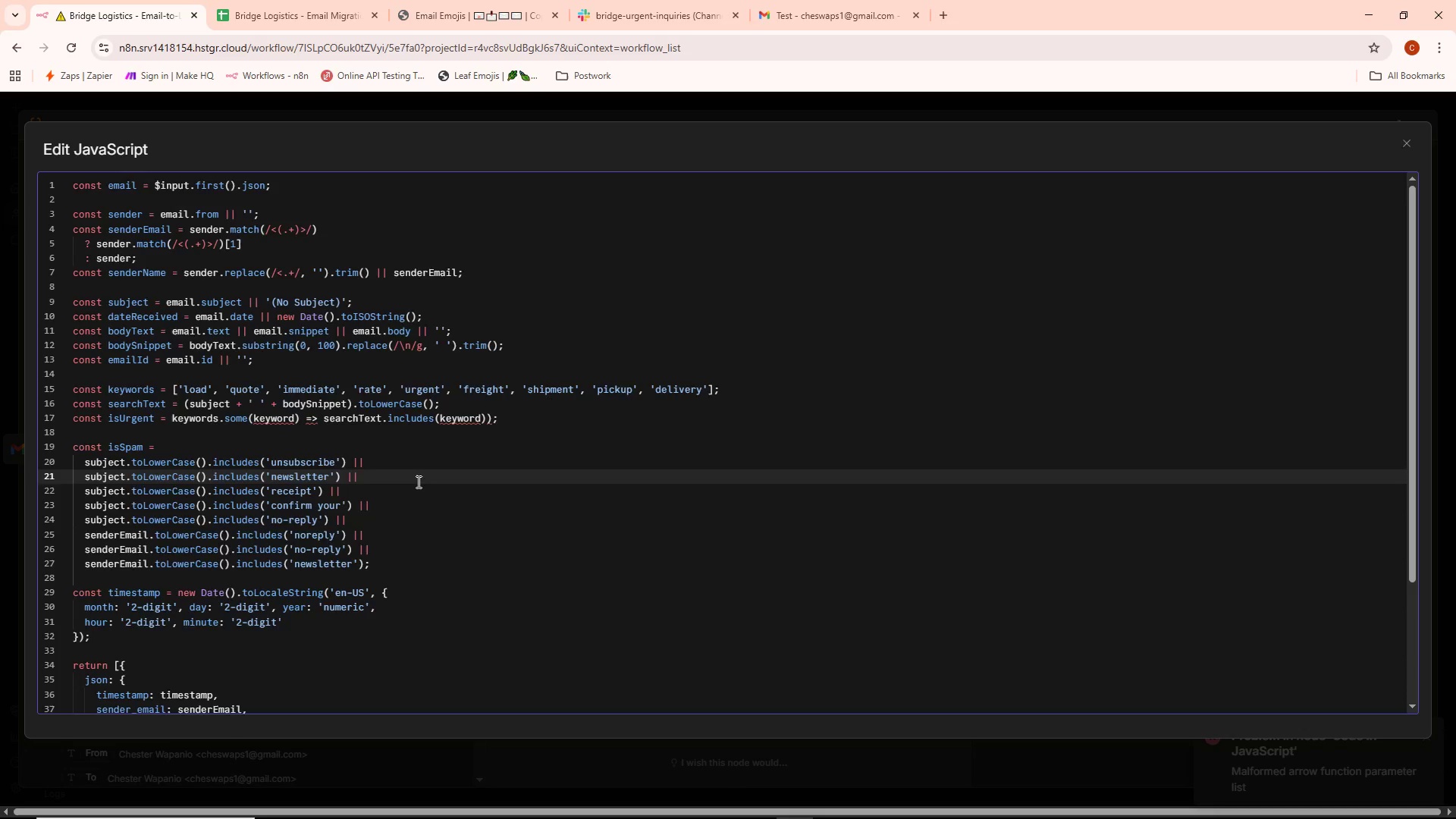 
key(Control+A)
 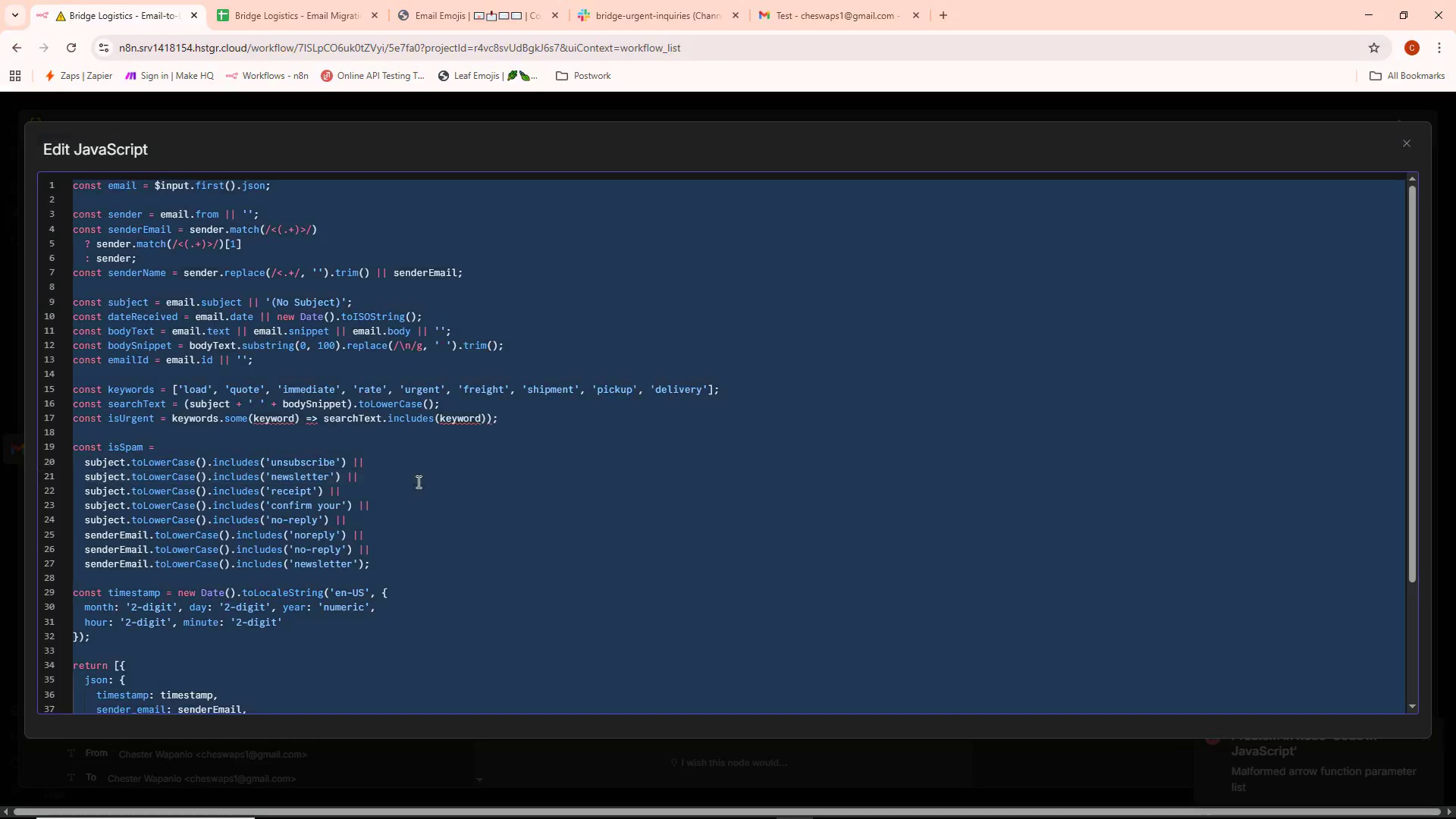 
key(Backspace)
 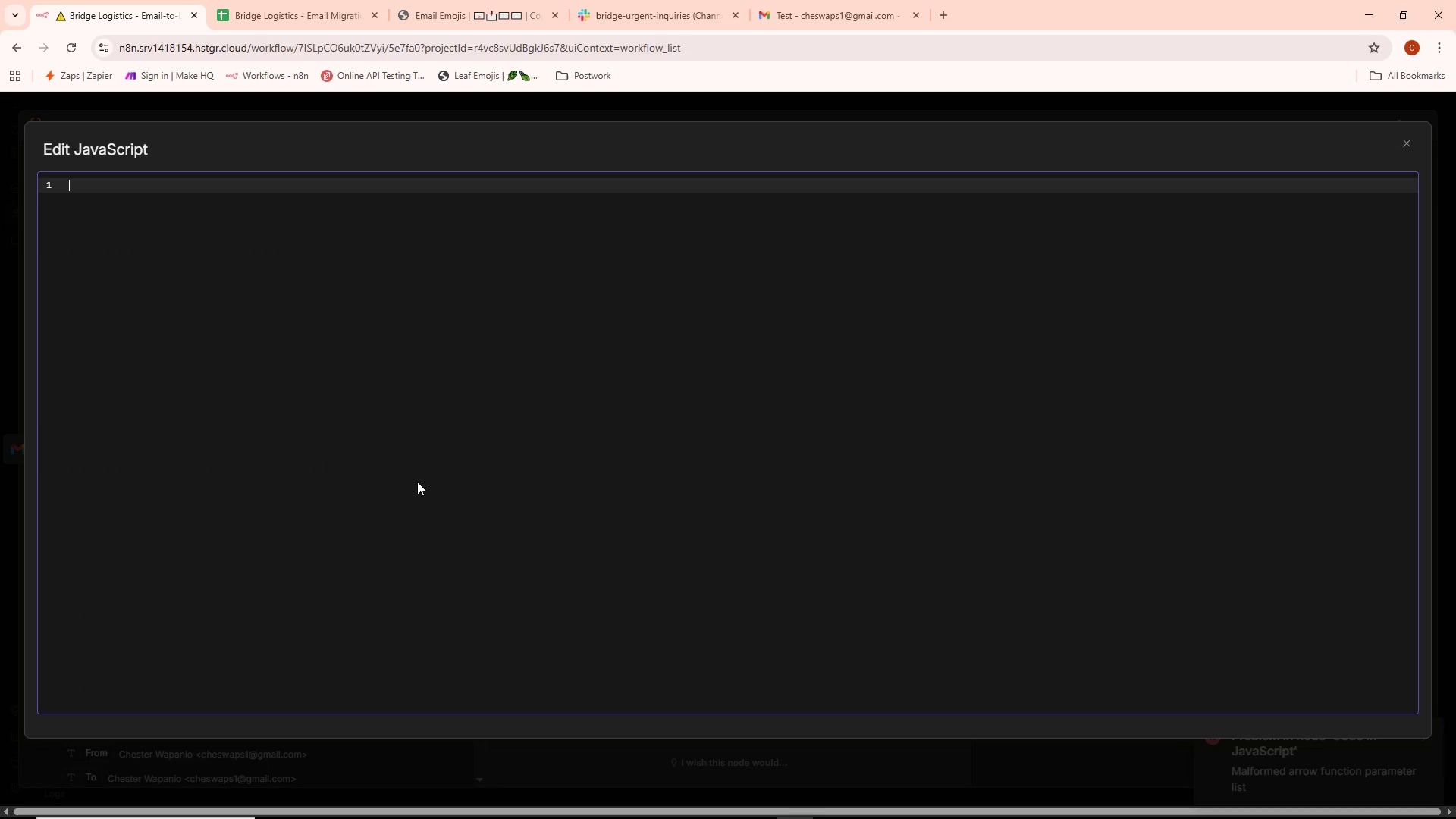 
key(Control+V)
 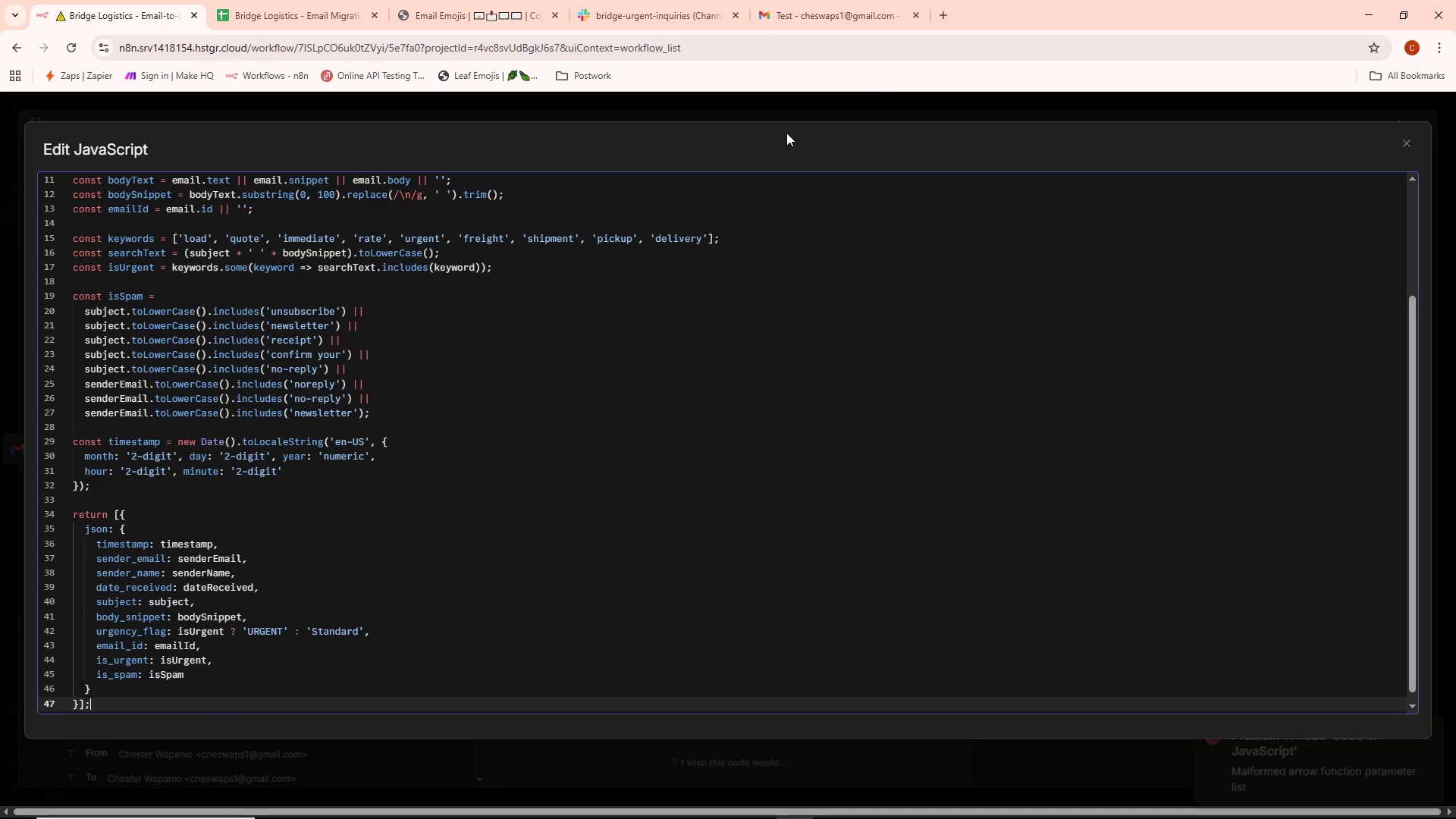 
scroll: coordinate [640, 274], scroll_direction: up, amount: 4.0
 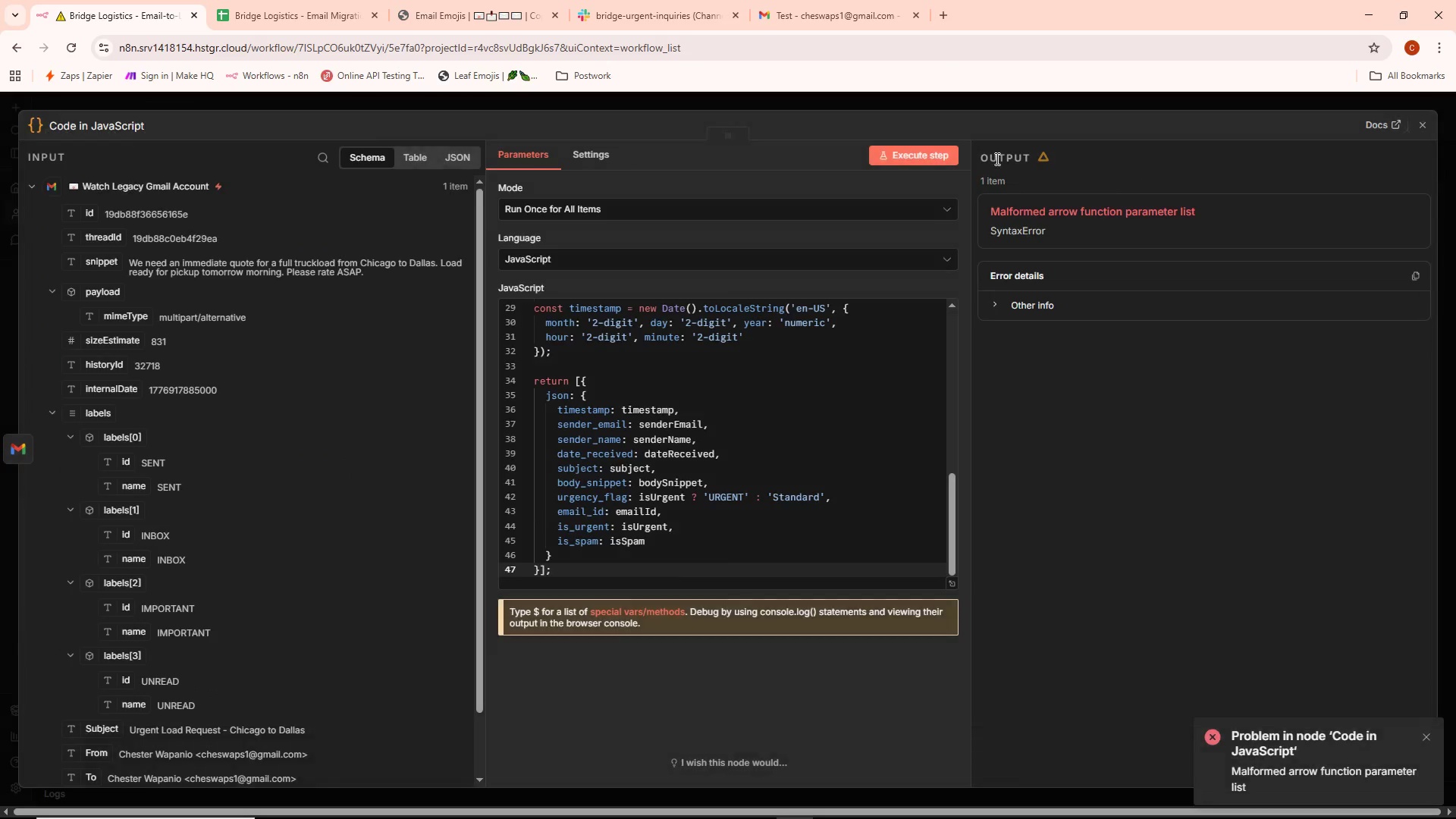 
left_click([933, 151])
 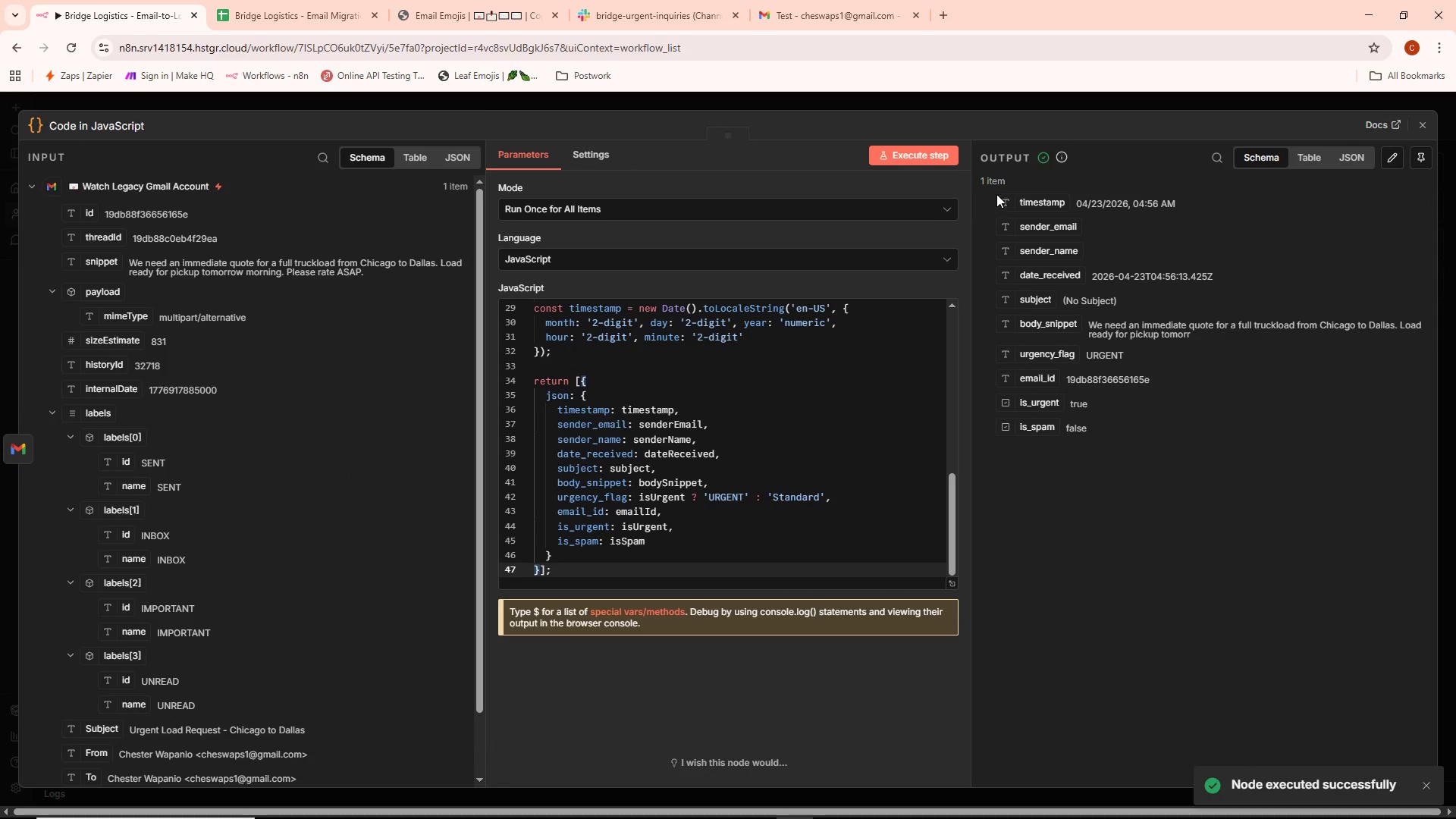 
scroll: coordinate [699, 485], scroll_direction: up, amount: 16.0
 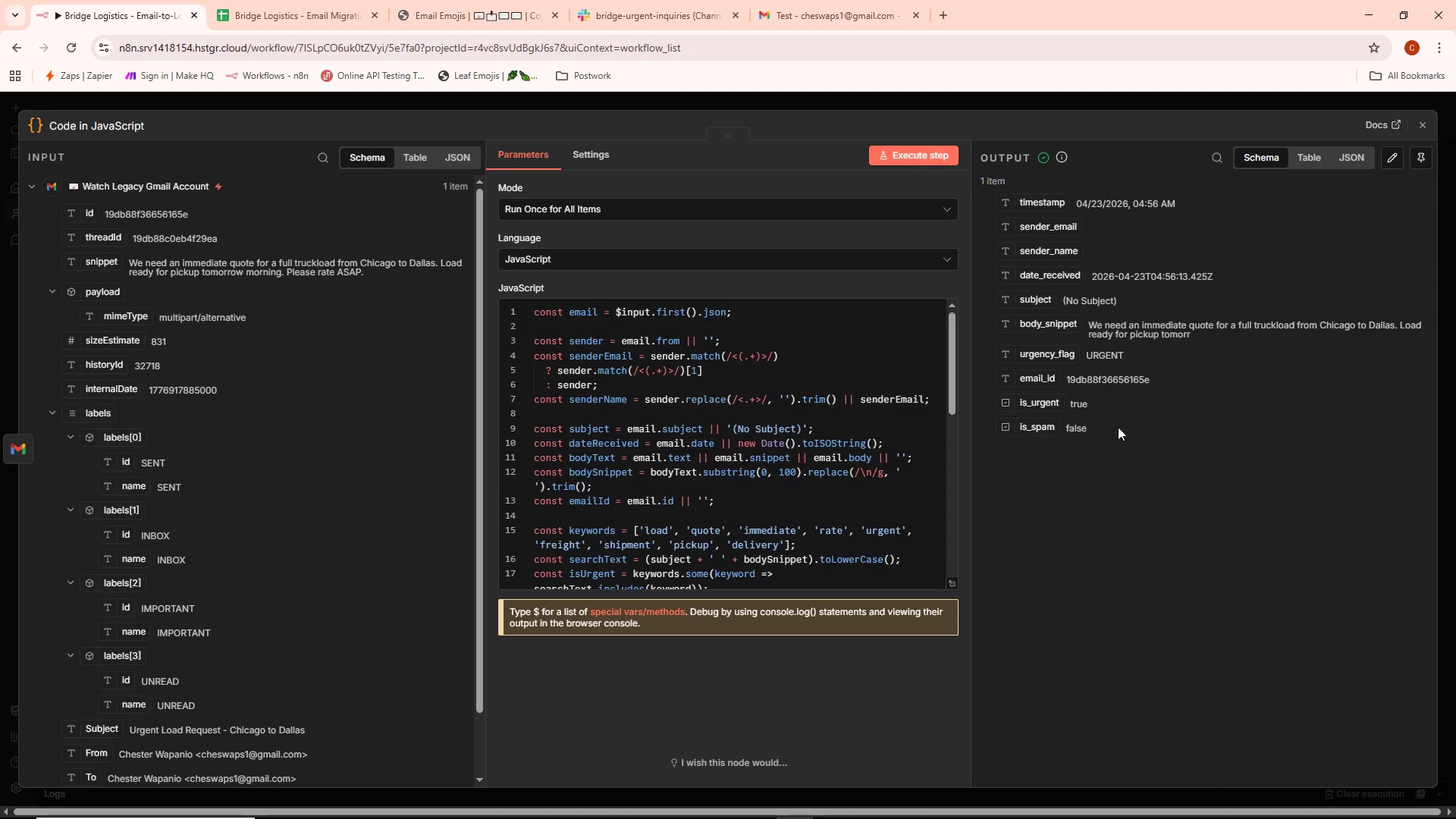 
wait(10.03)
 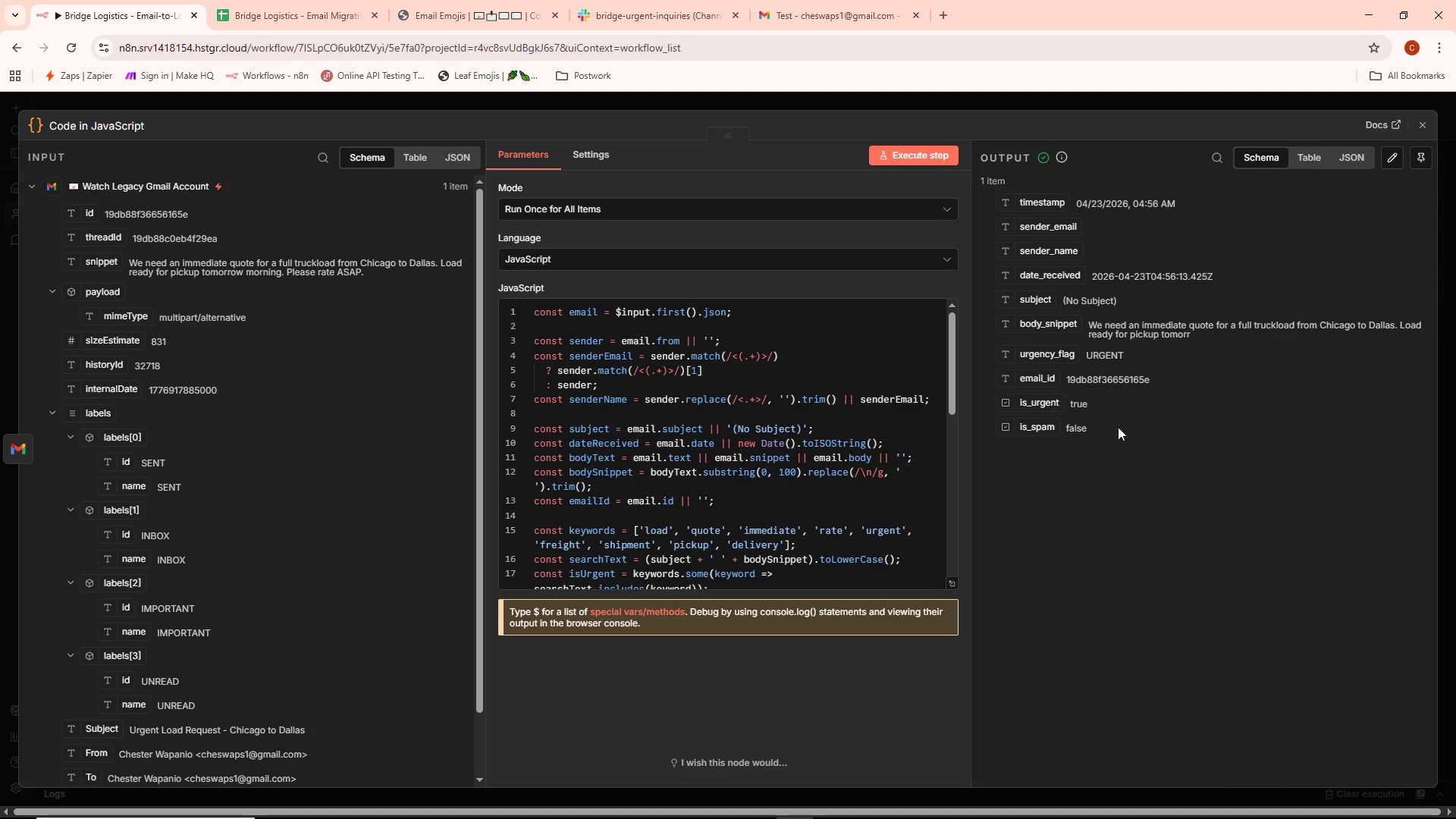 
left_click([1104, 98])
 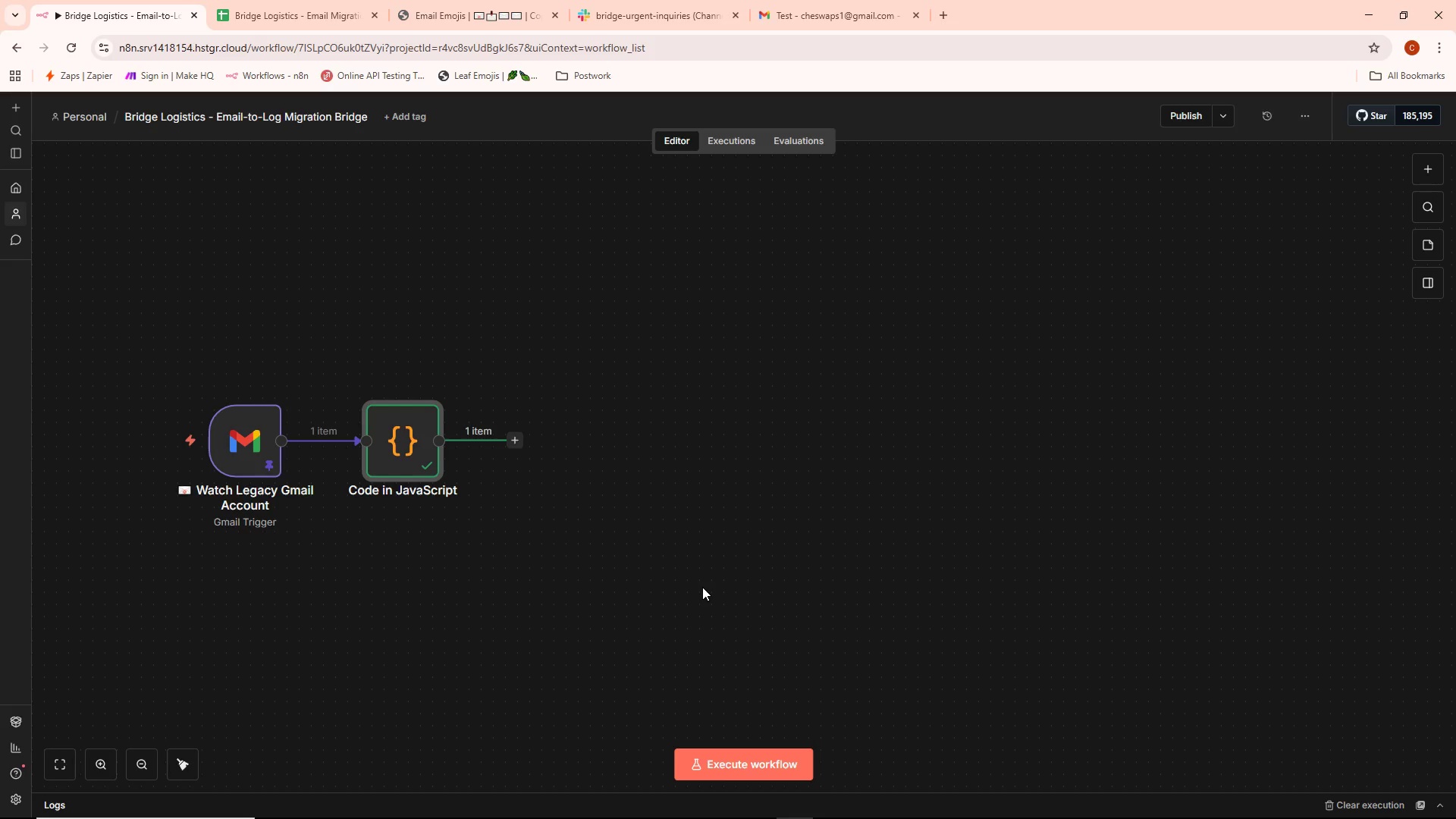 
wait(8.56)
 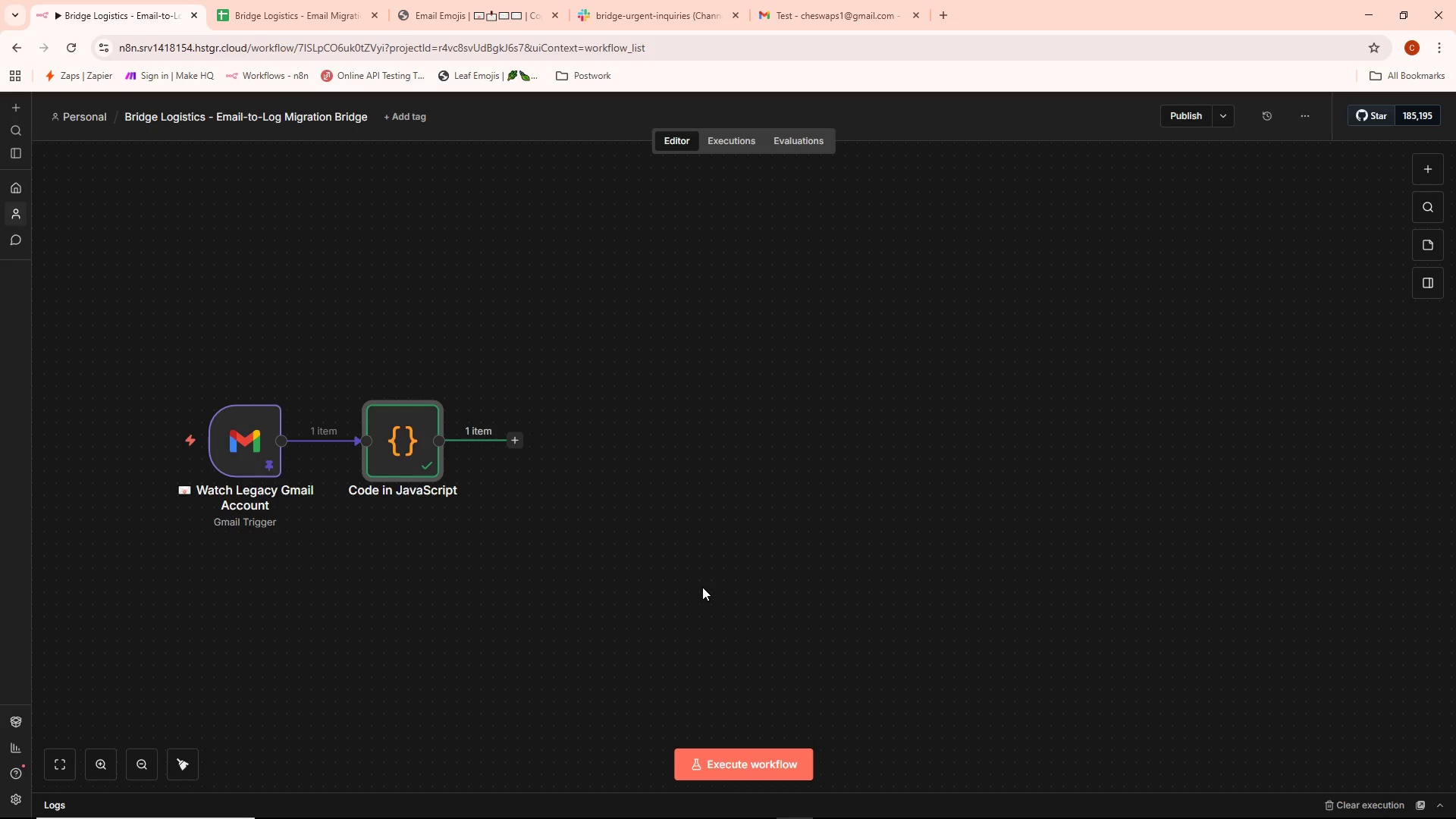 
left_click([438, 4])
 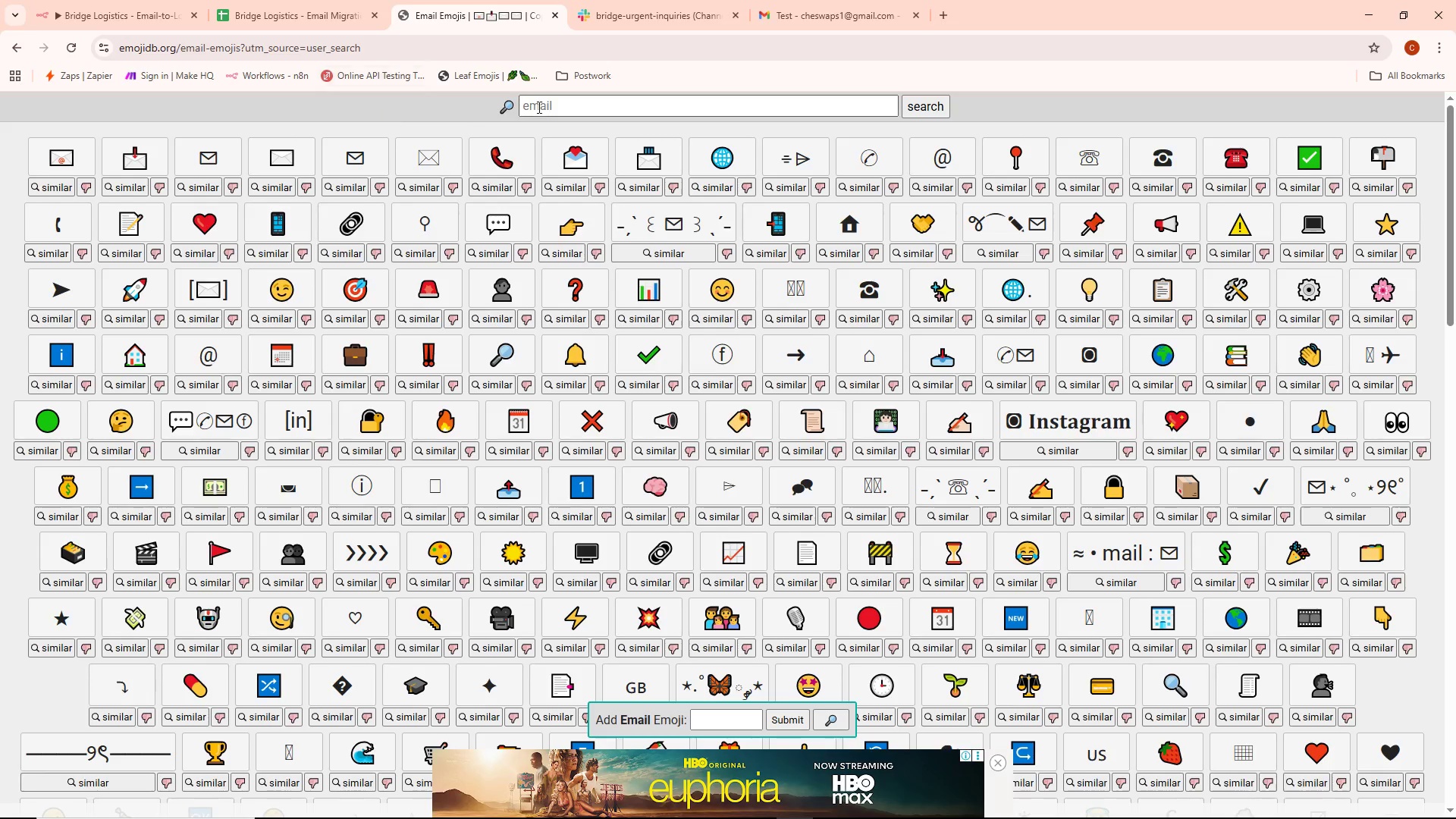 
type(set)
key(NumpadEnter)
 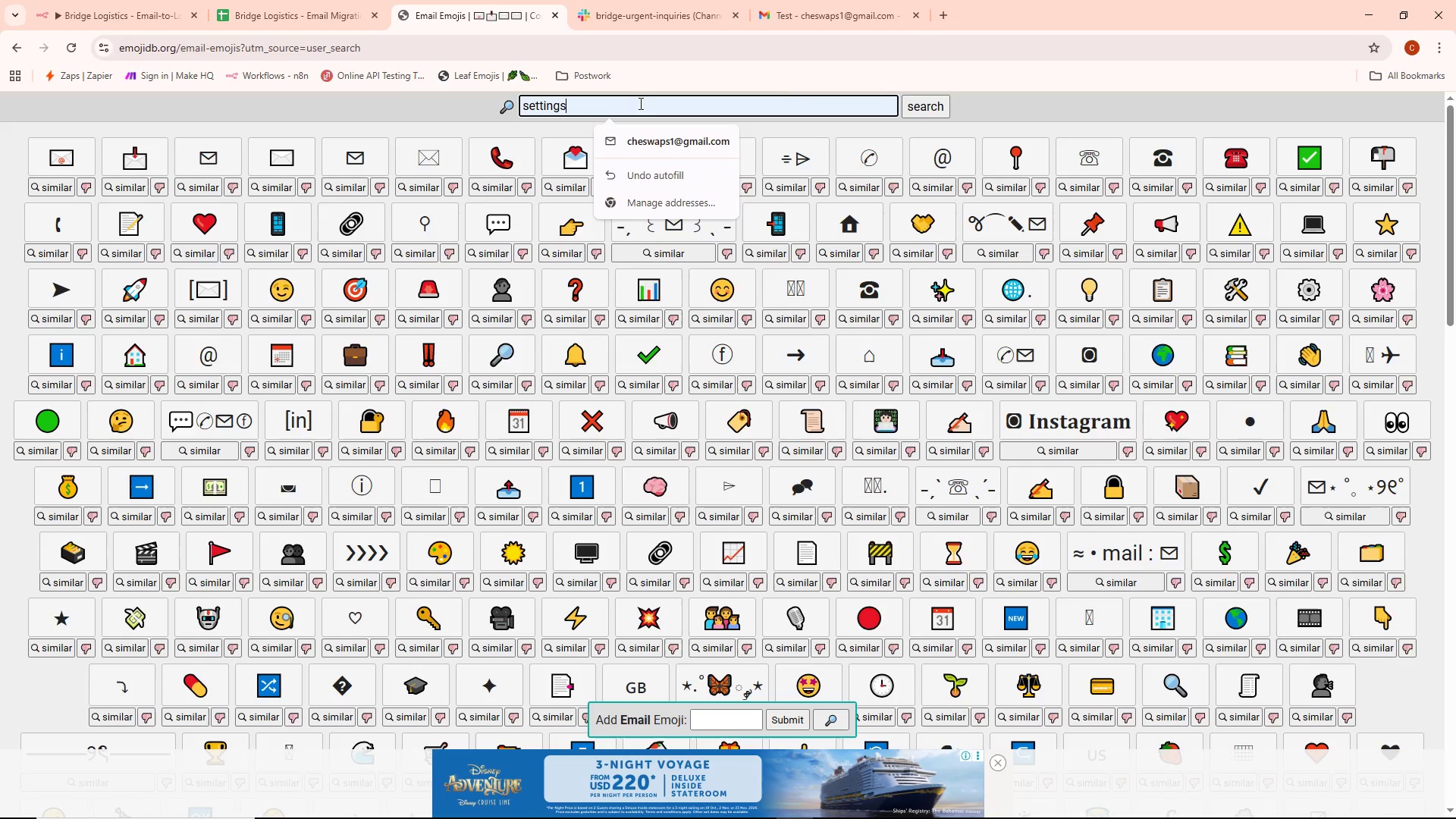 
left_click([917, 108])
 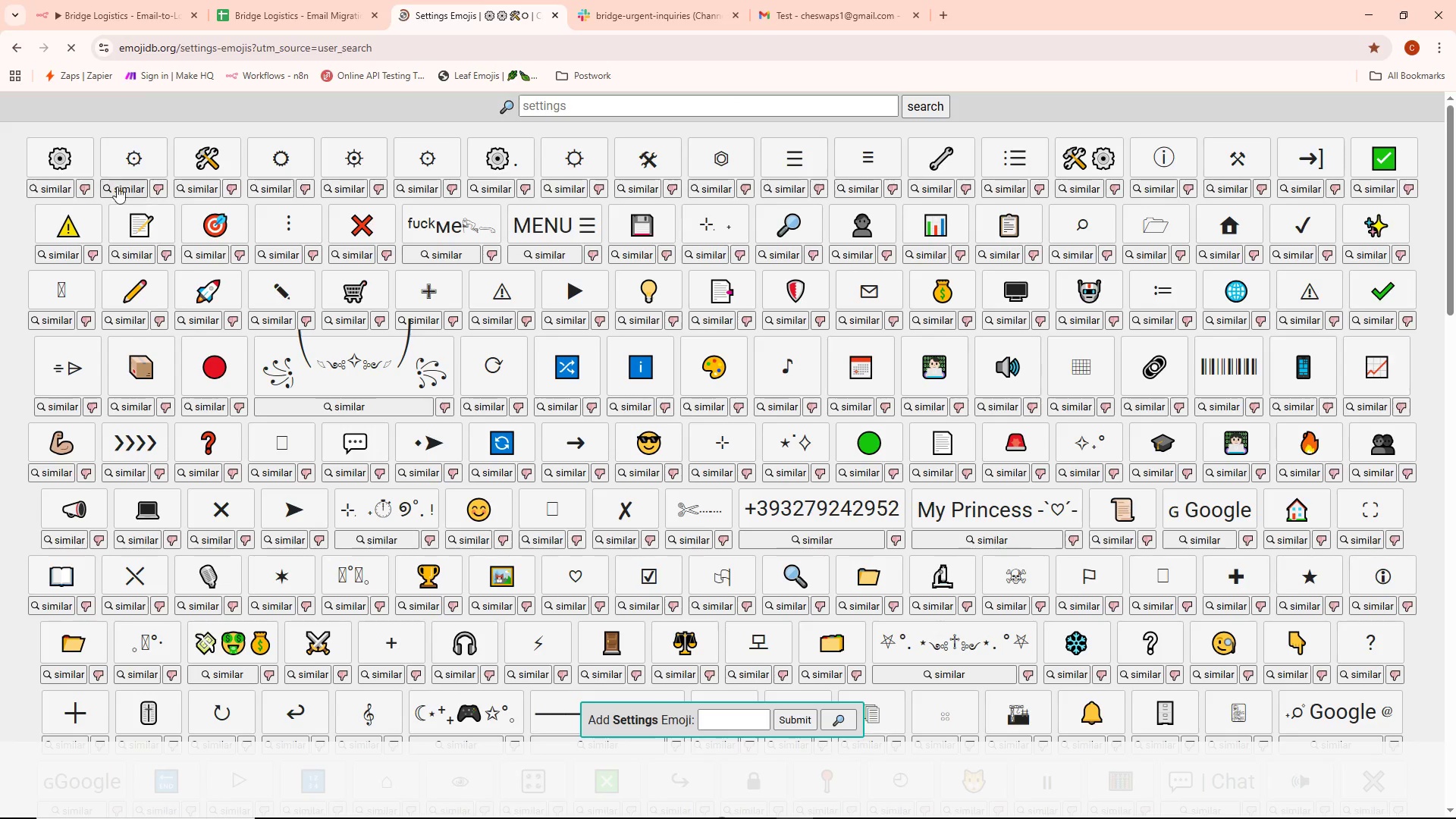 
left_click([63, 155])
 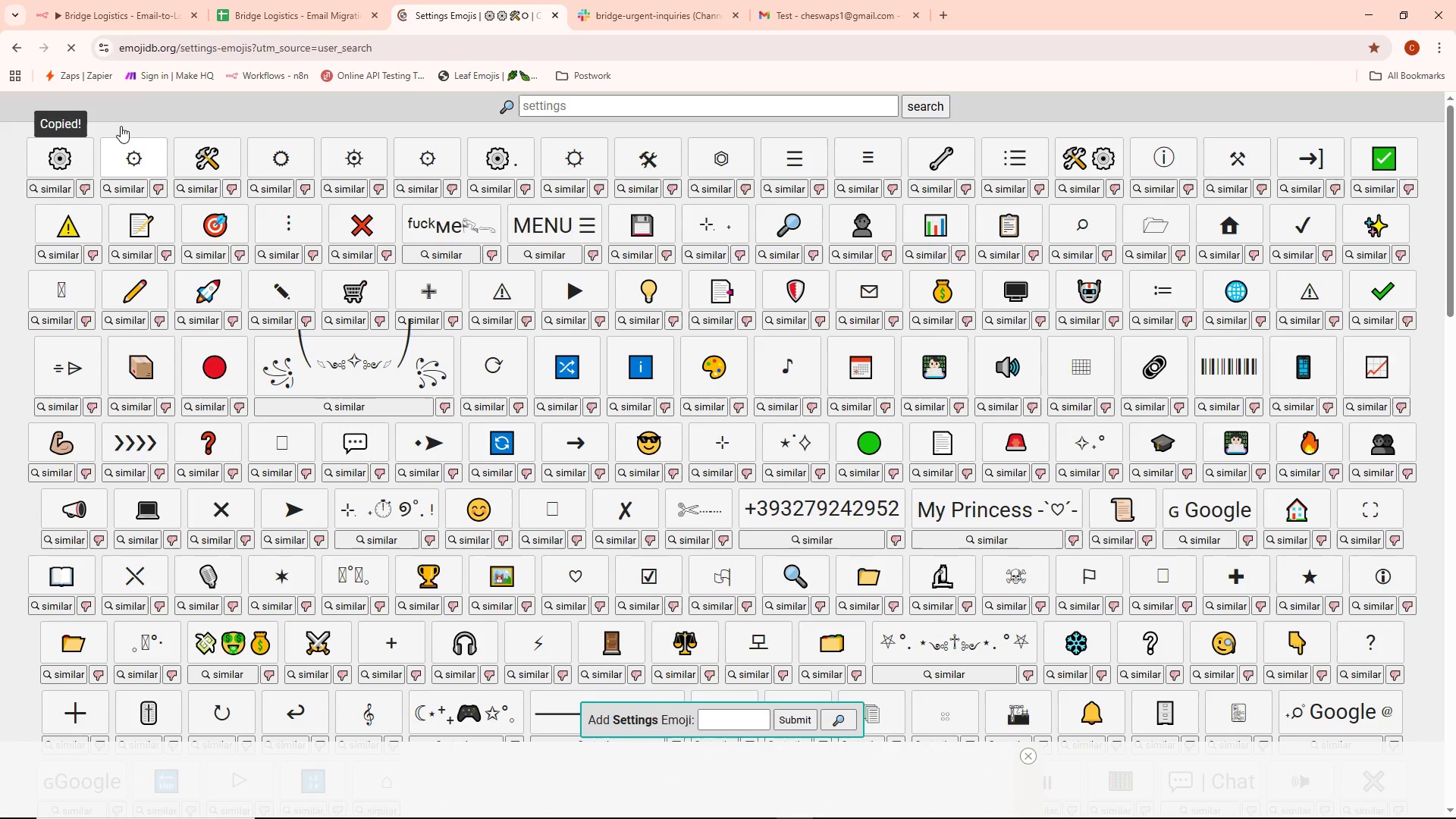 
left_click([99, 0])
 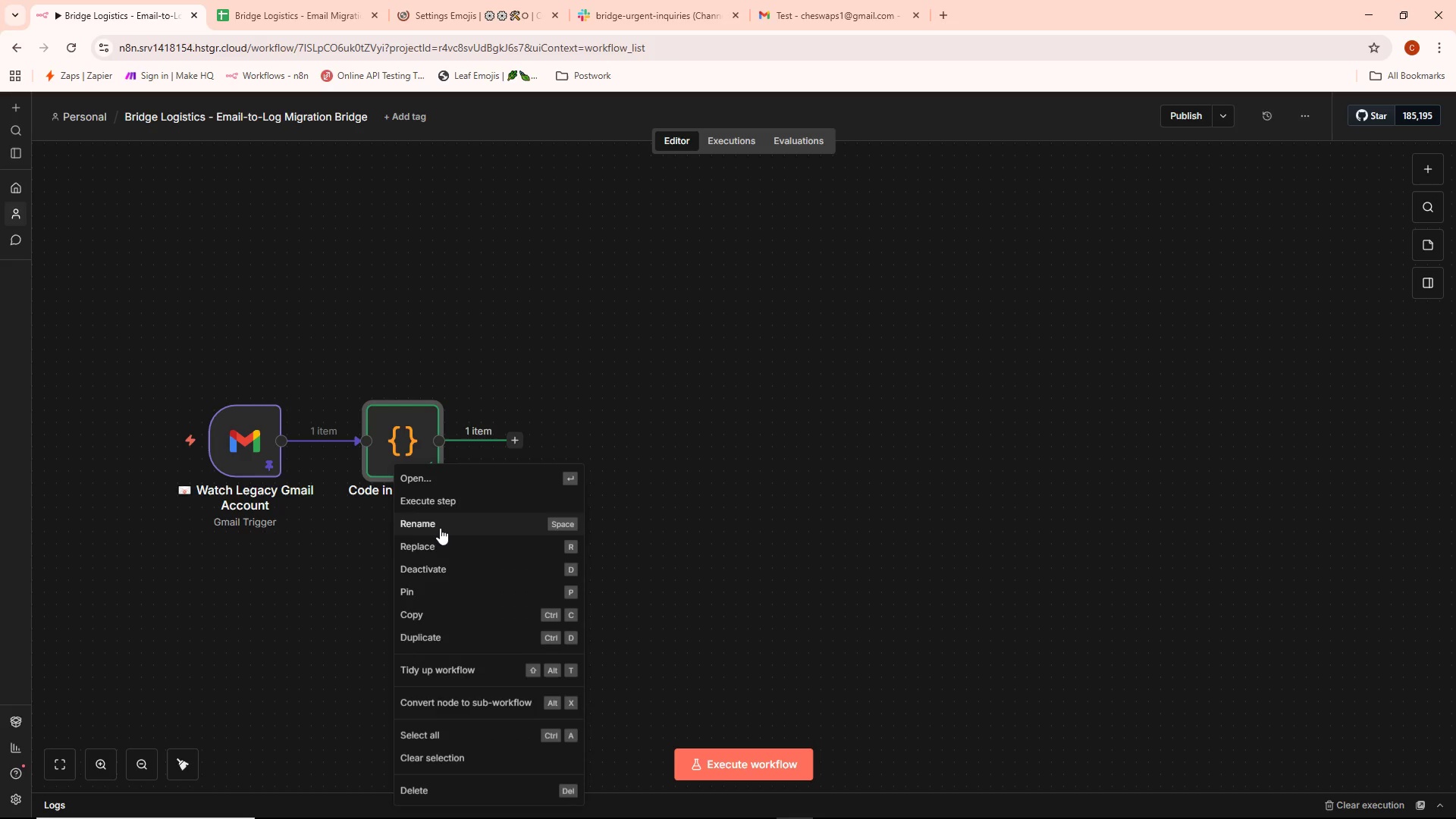 
left_click([438, 528])
 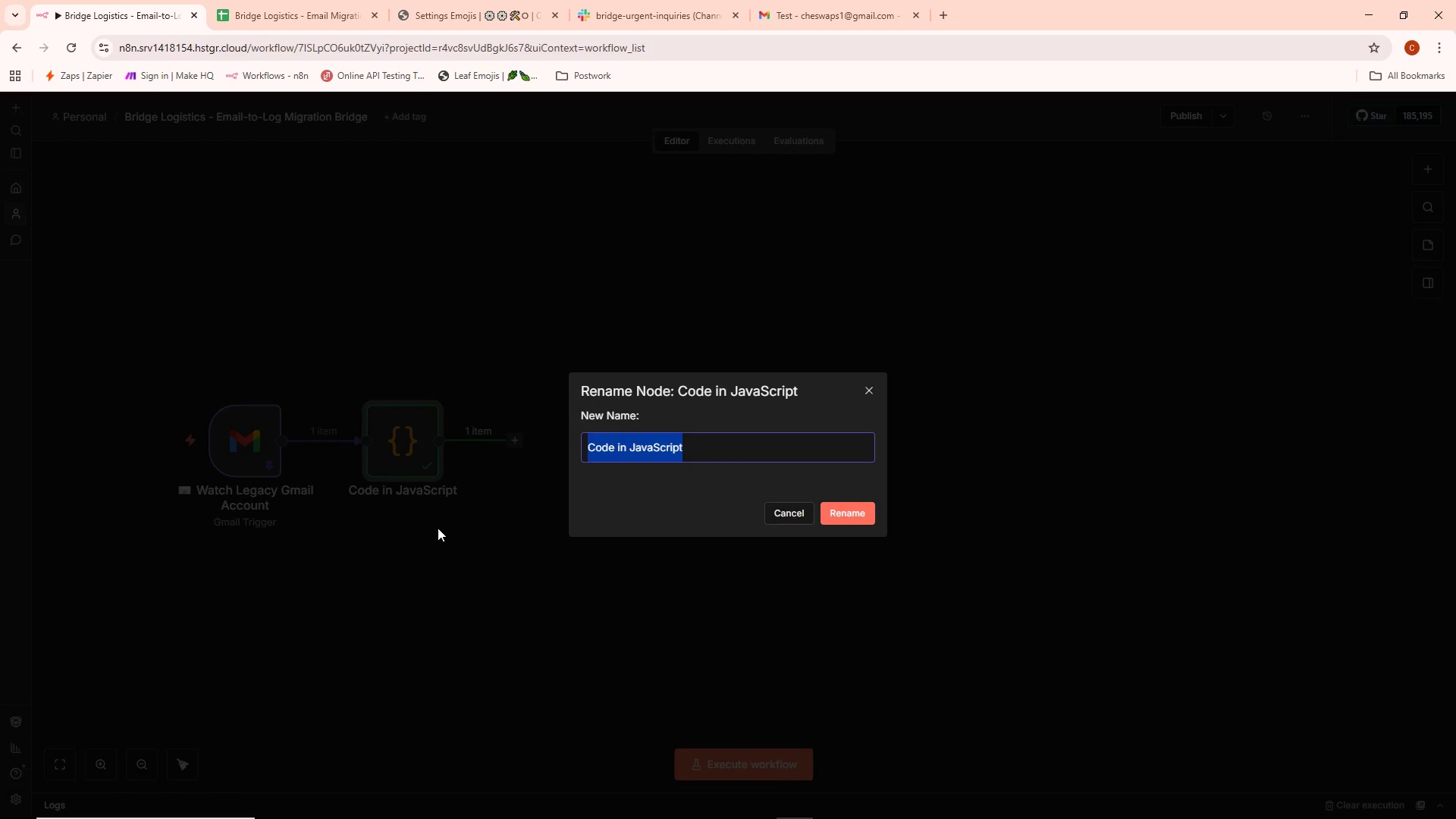 
key(Control+ControlLeft)
 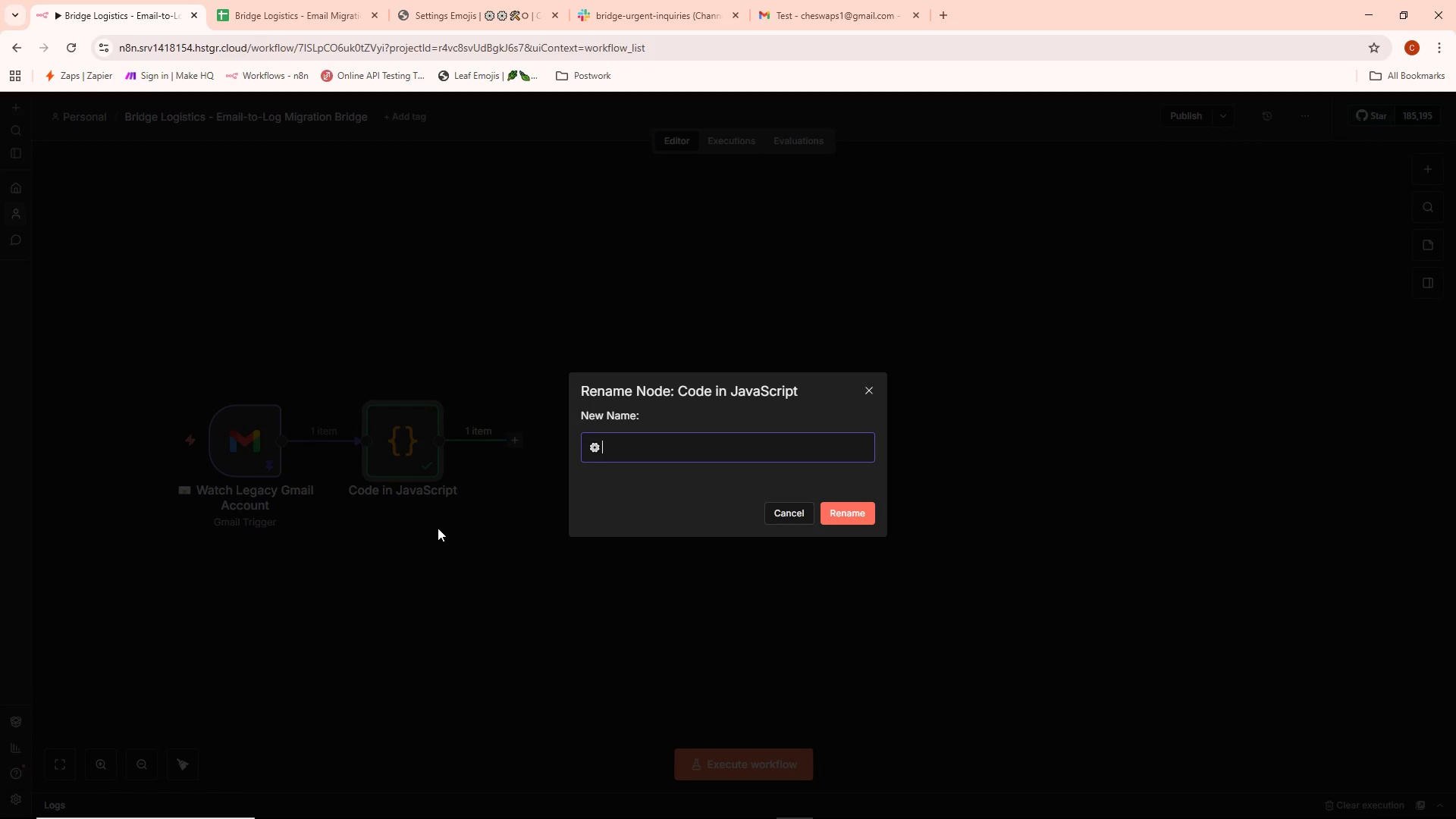 
key(Control+V)
 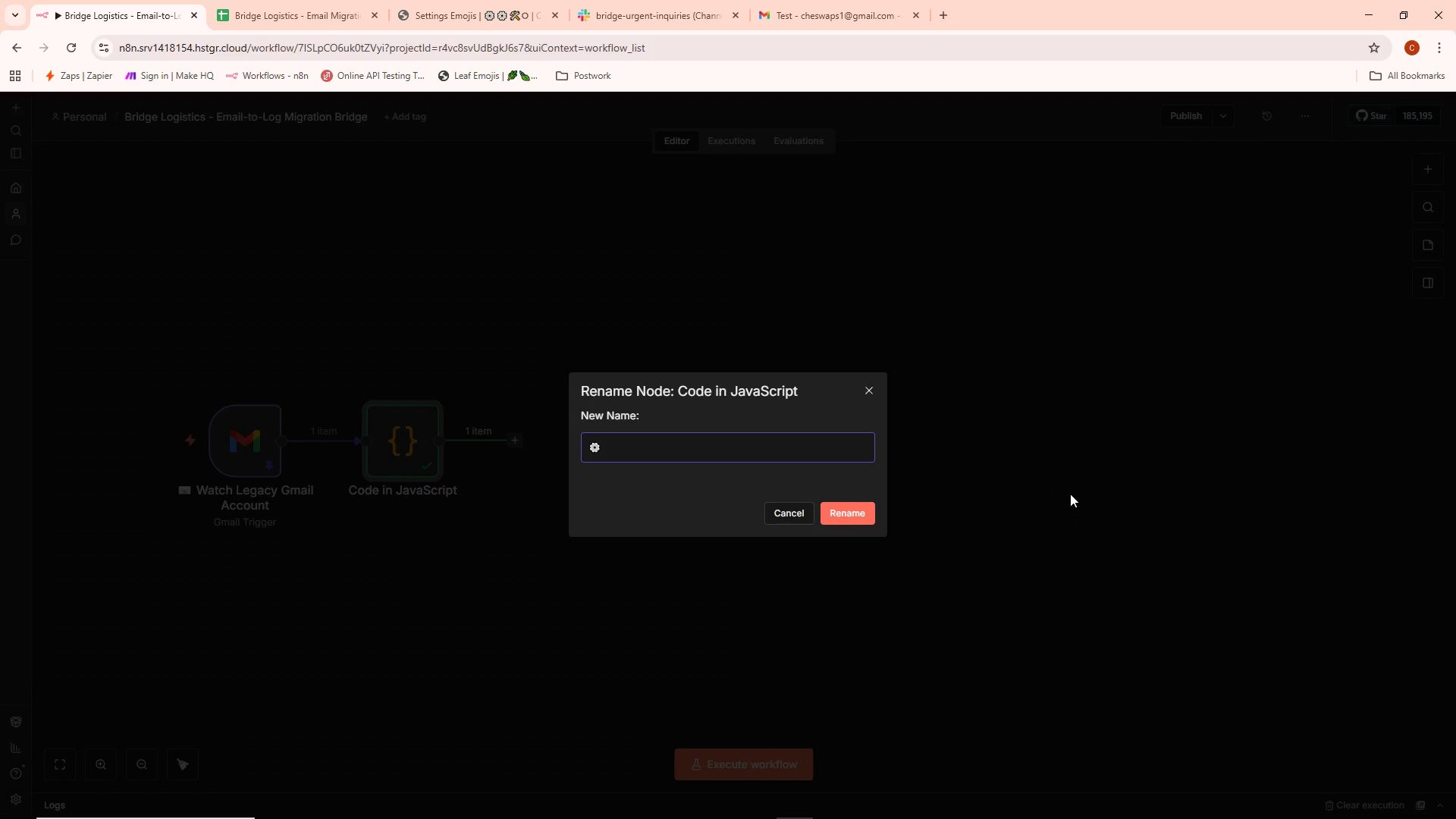 
type( Extract)
 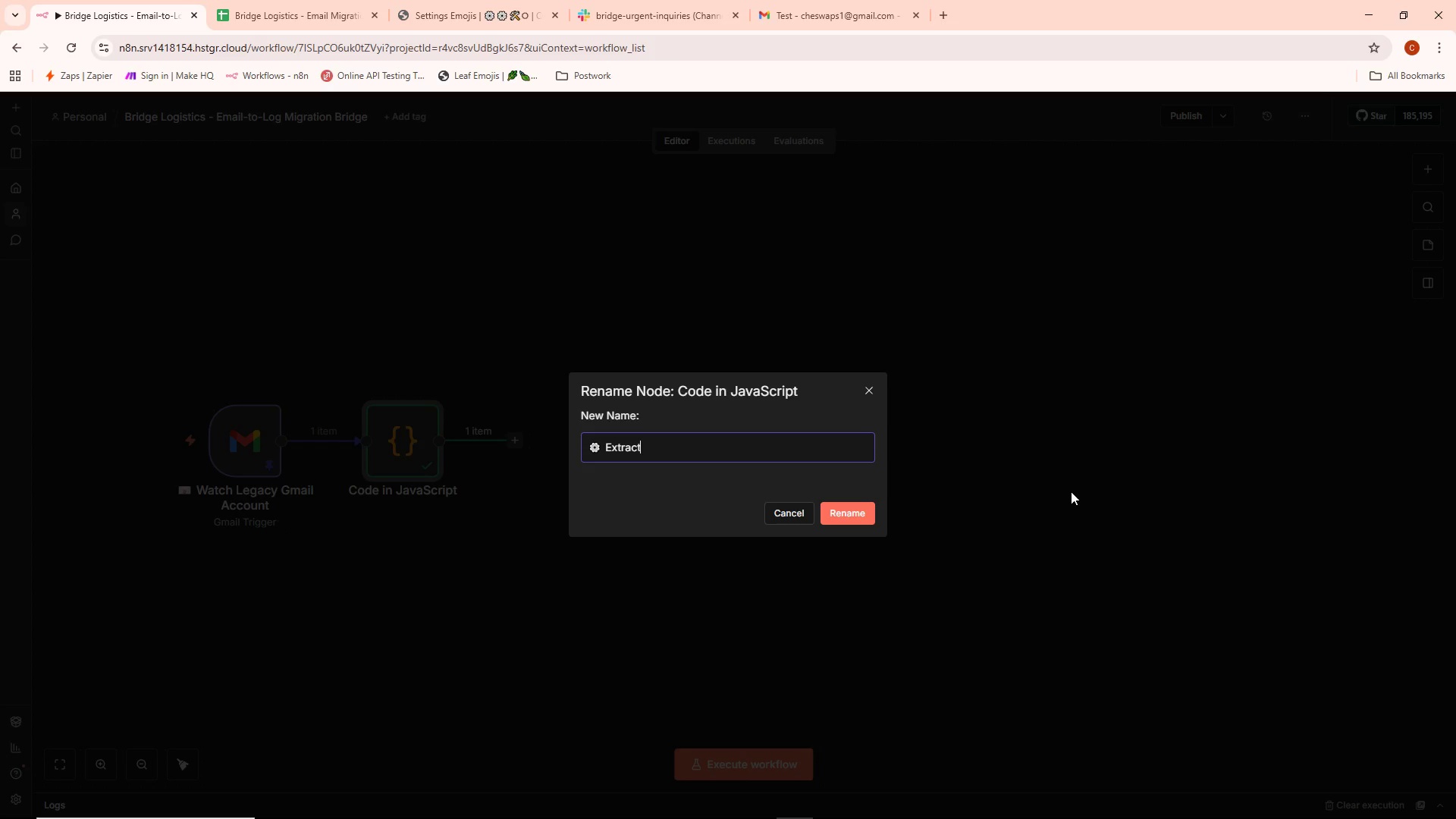 
key(Space)
 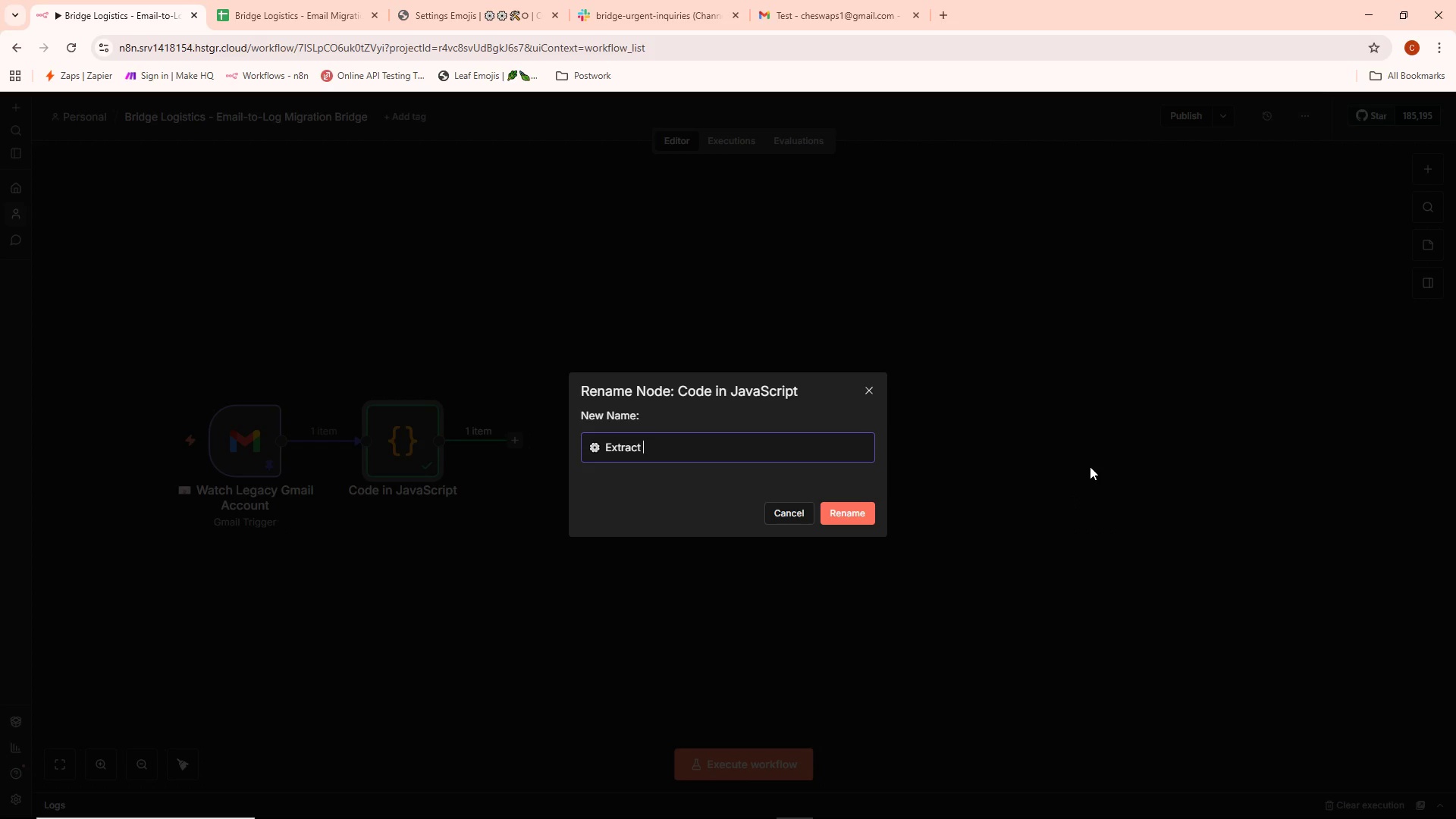 
type(& Classify email Data)
 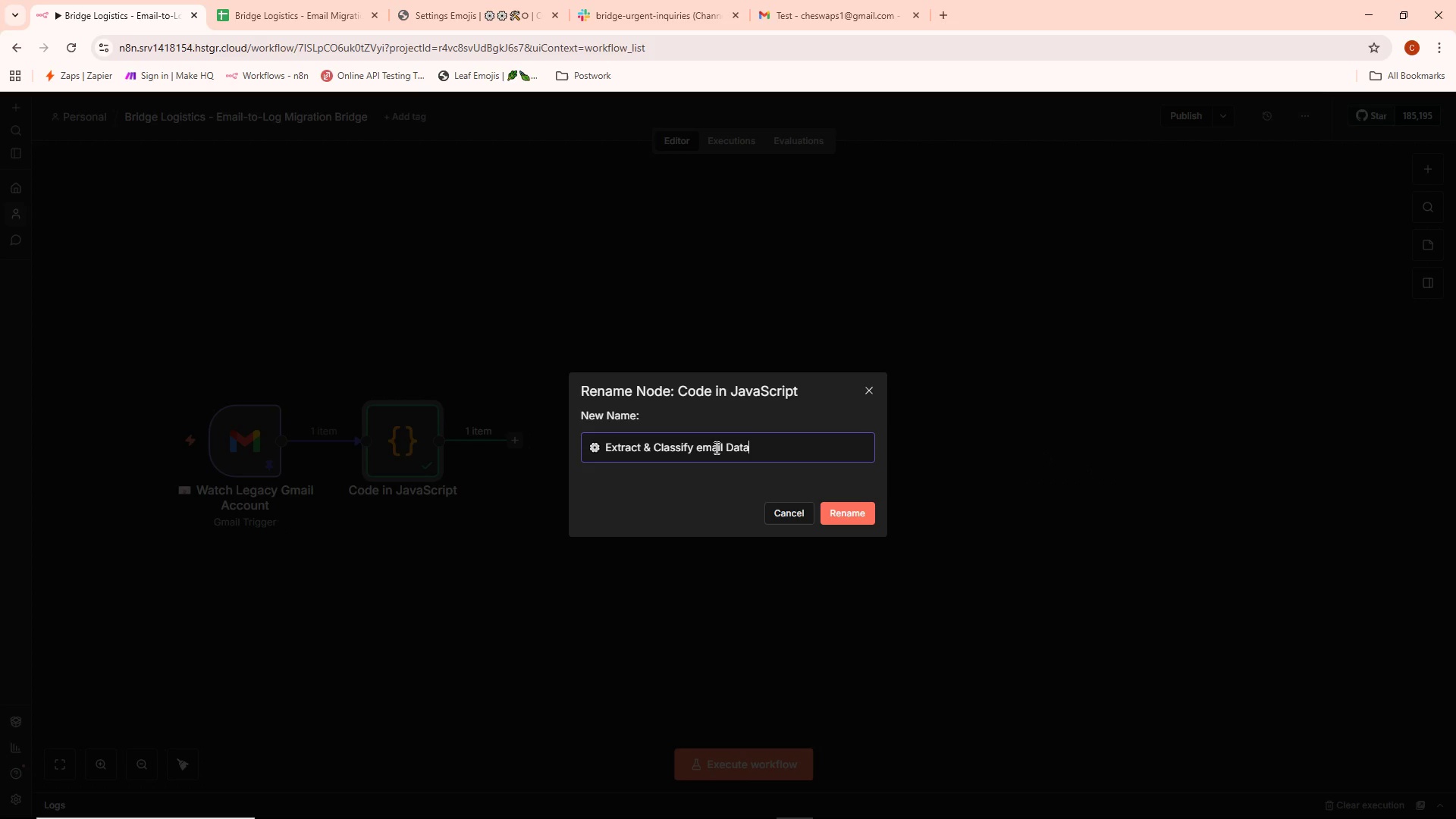 
left_click([703, 447])
 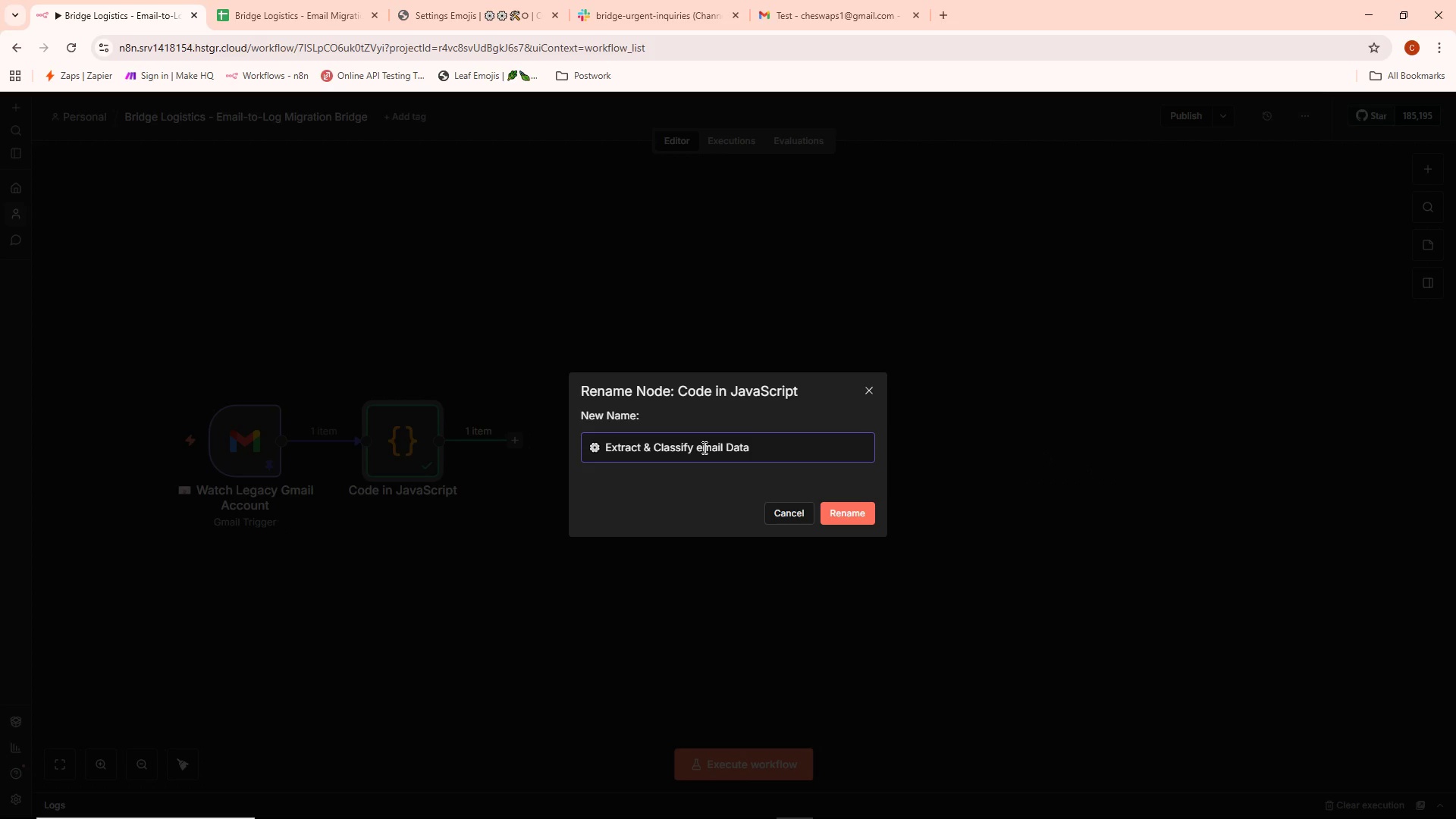 
key(Backspace)
 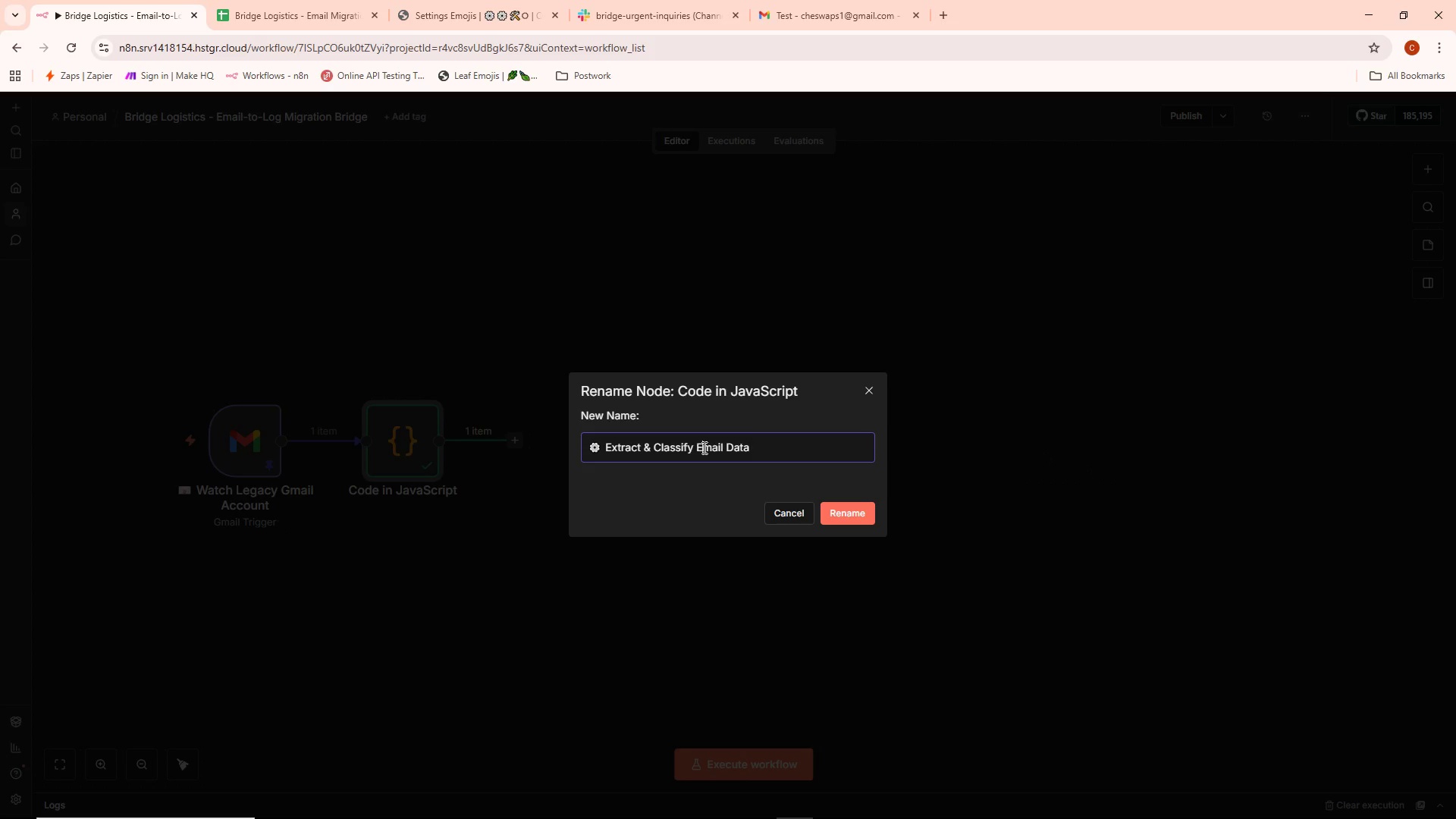 
key(Shift+ShiftRight)
 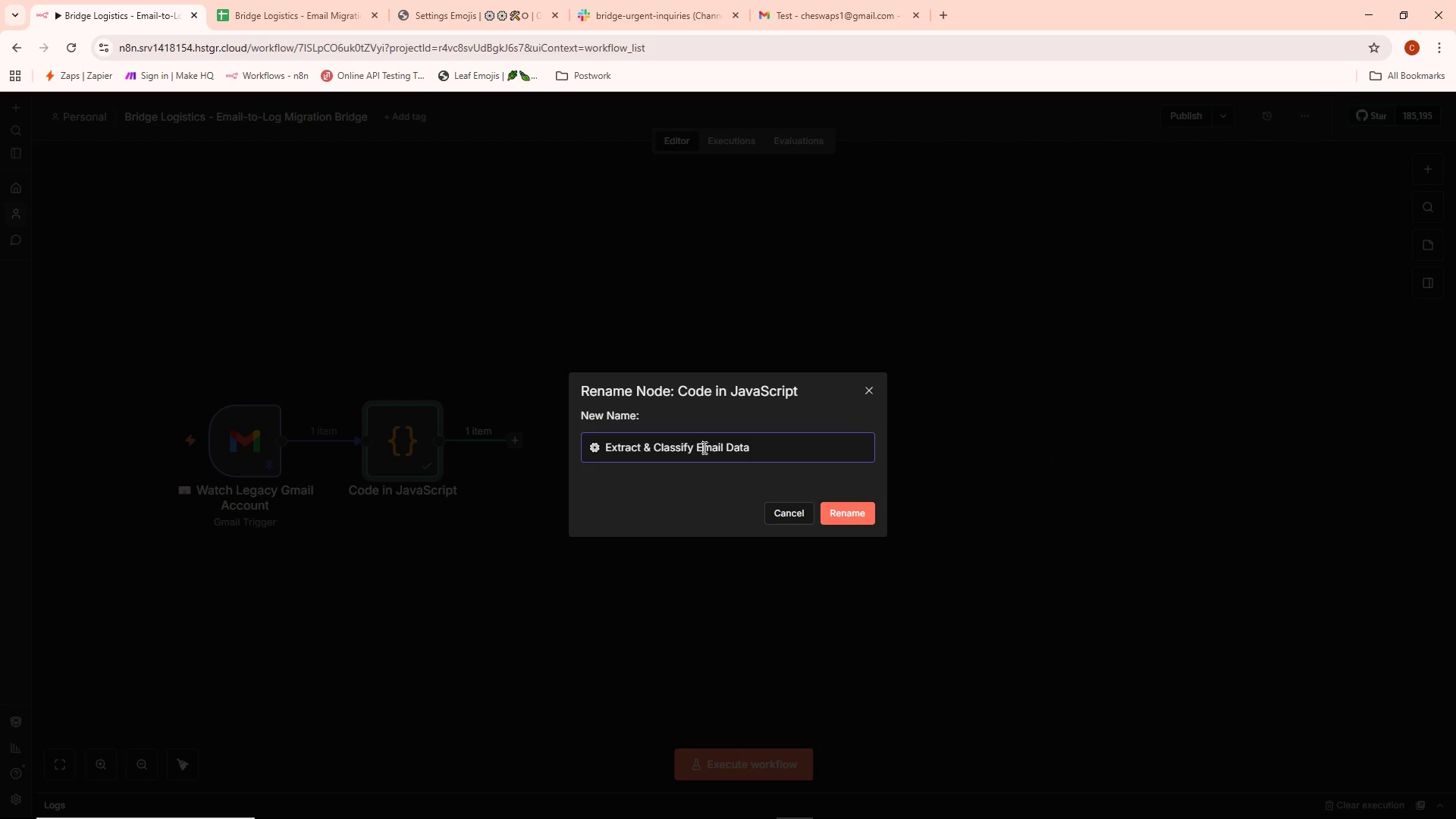 
key(Shift+E)
 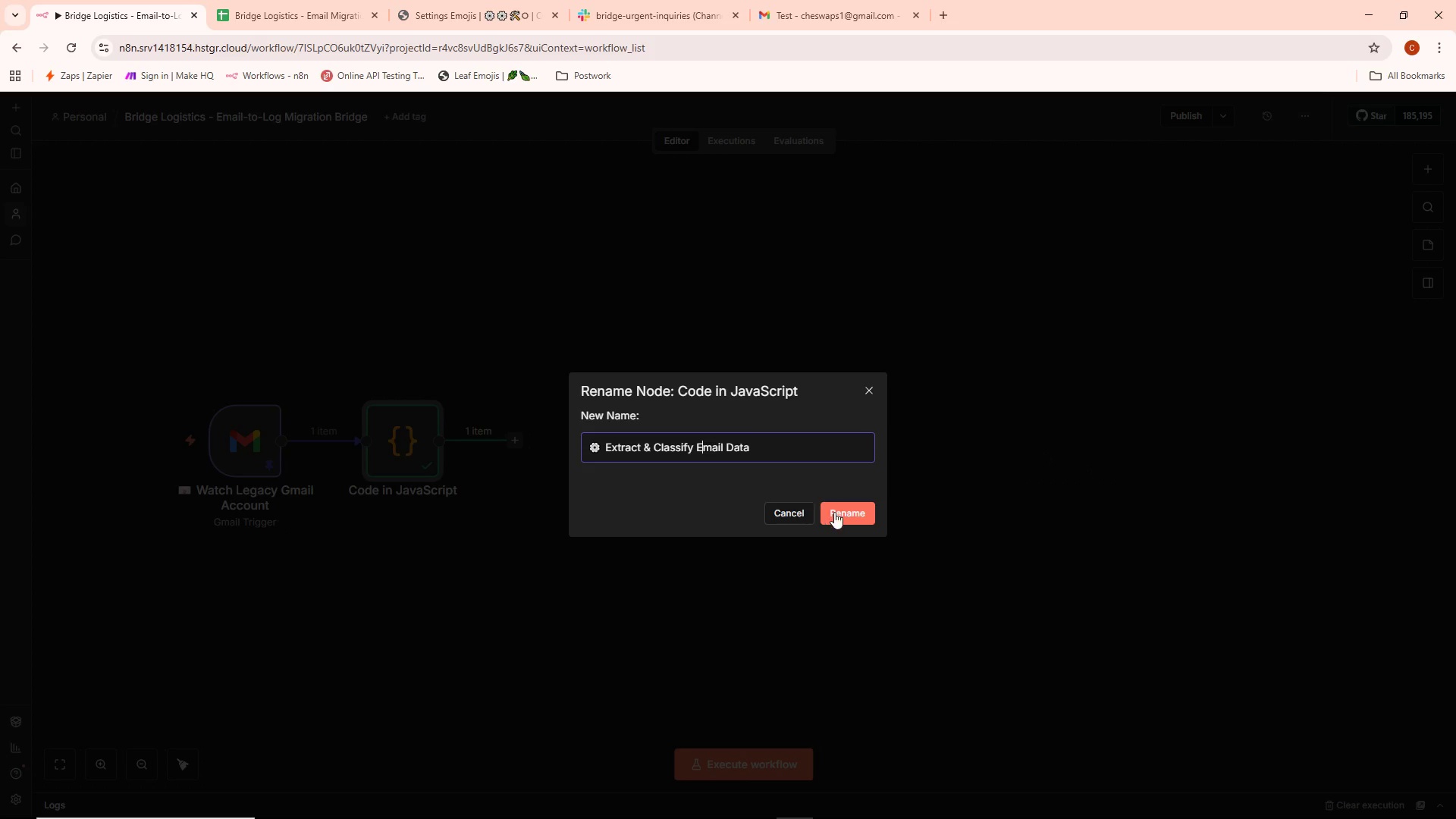 
left_click([851, 513])
 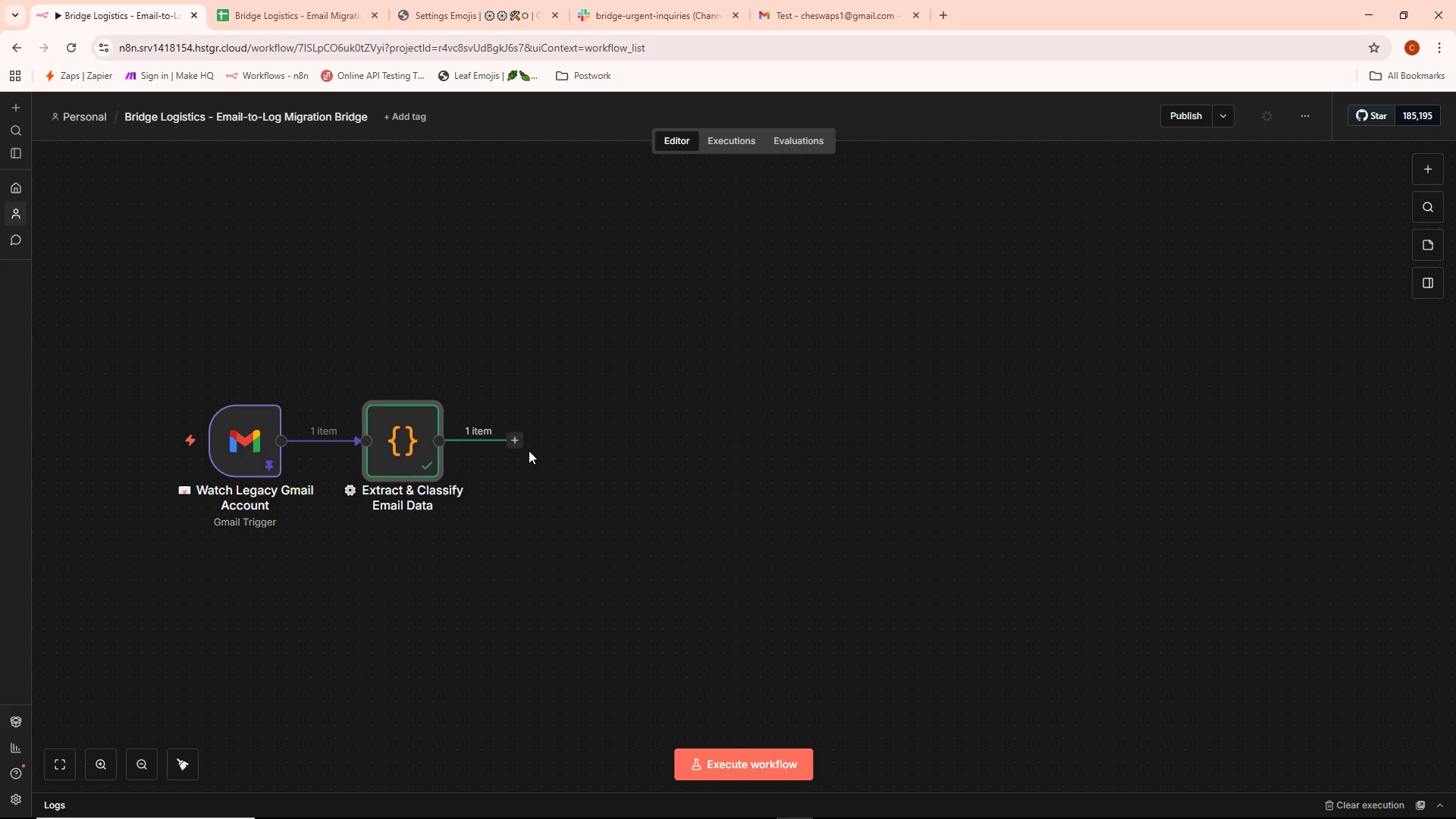 
left_click([516, 438])
 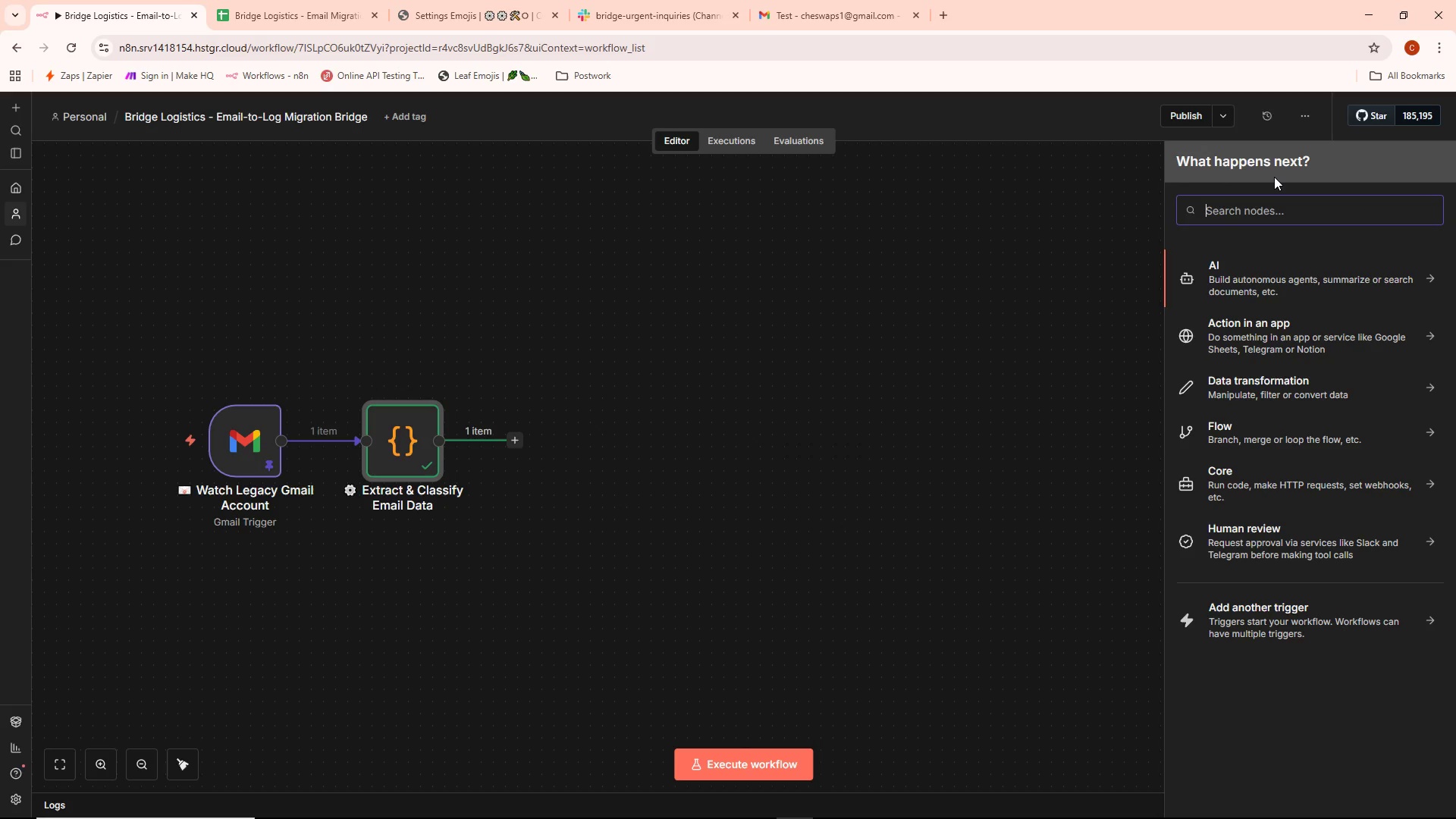 
type(if)
 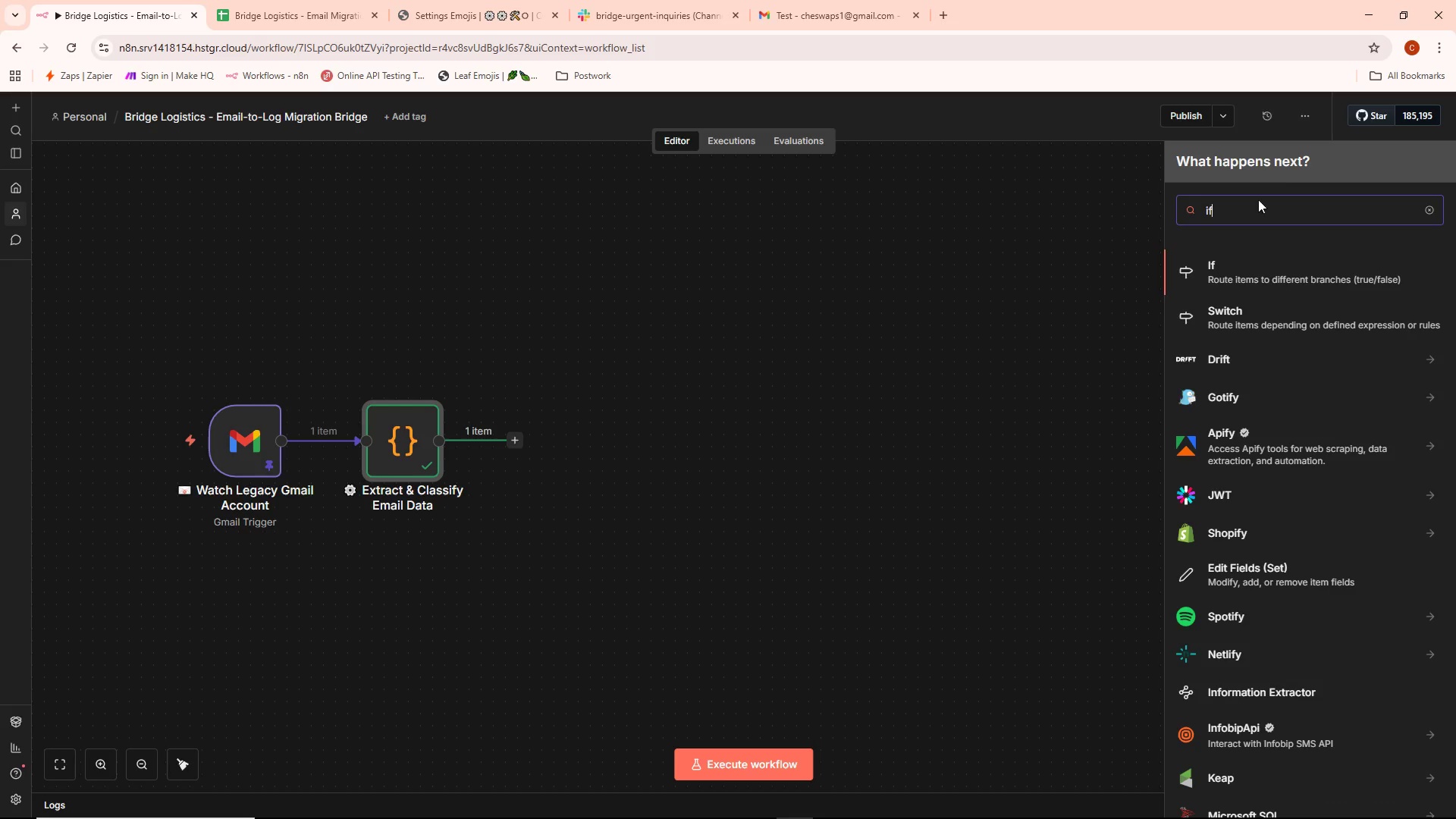 
left_click([1247, 278])
 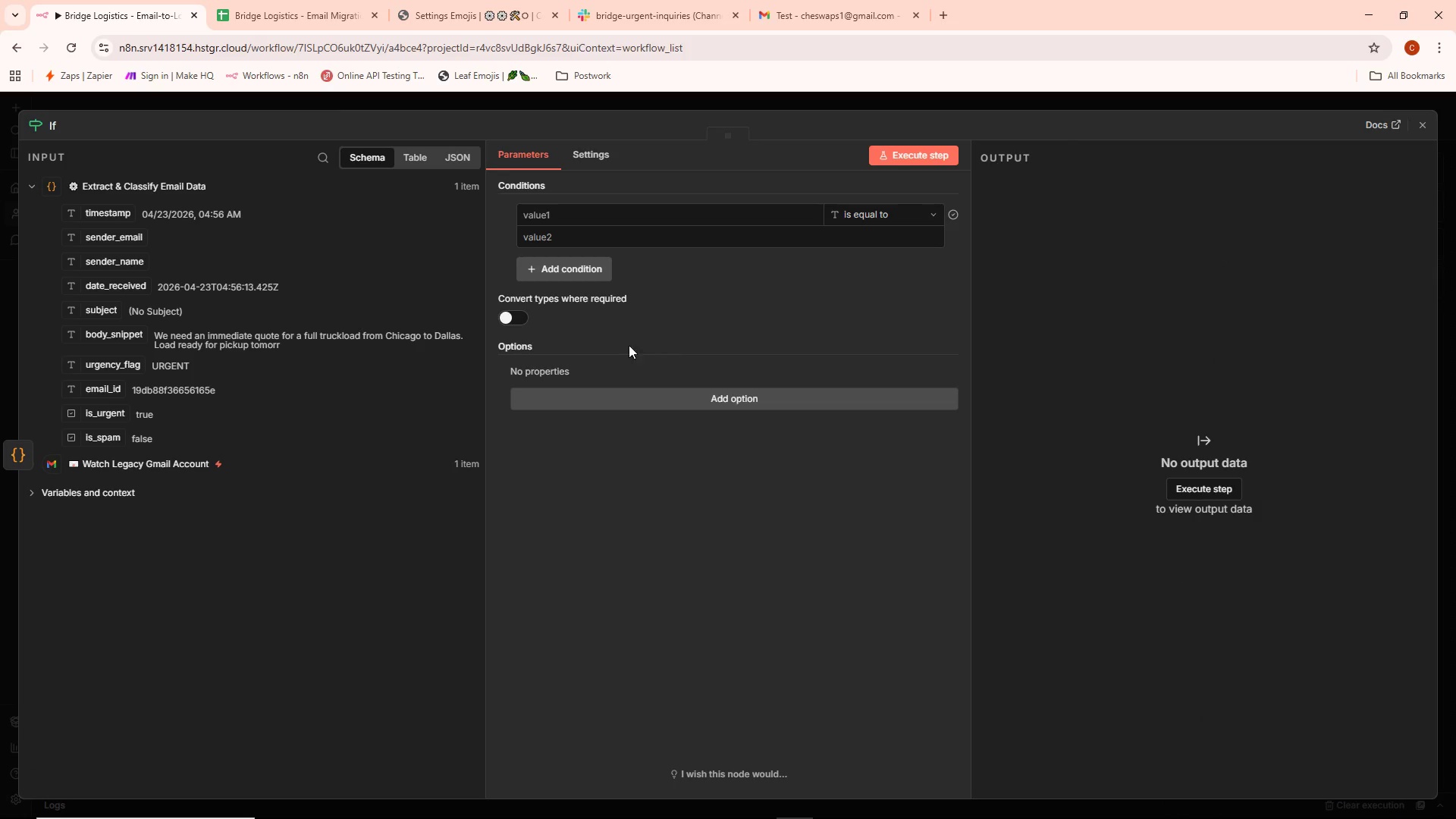 
left_click_drag(start_coordinate=[97, 445], to_coordinate=[580, 215])
 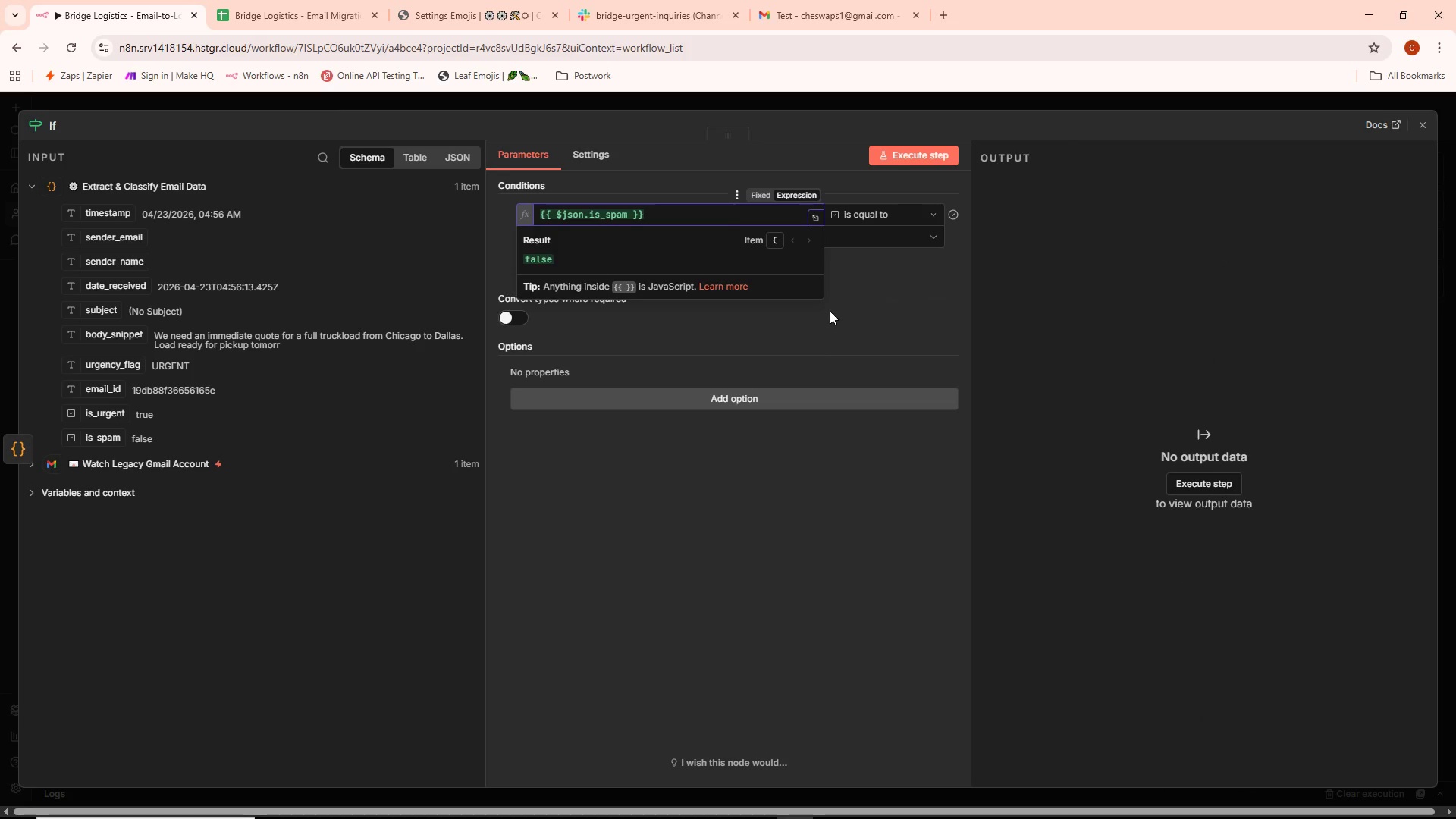 
left_click([844, 325])
 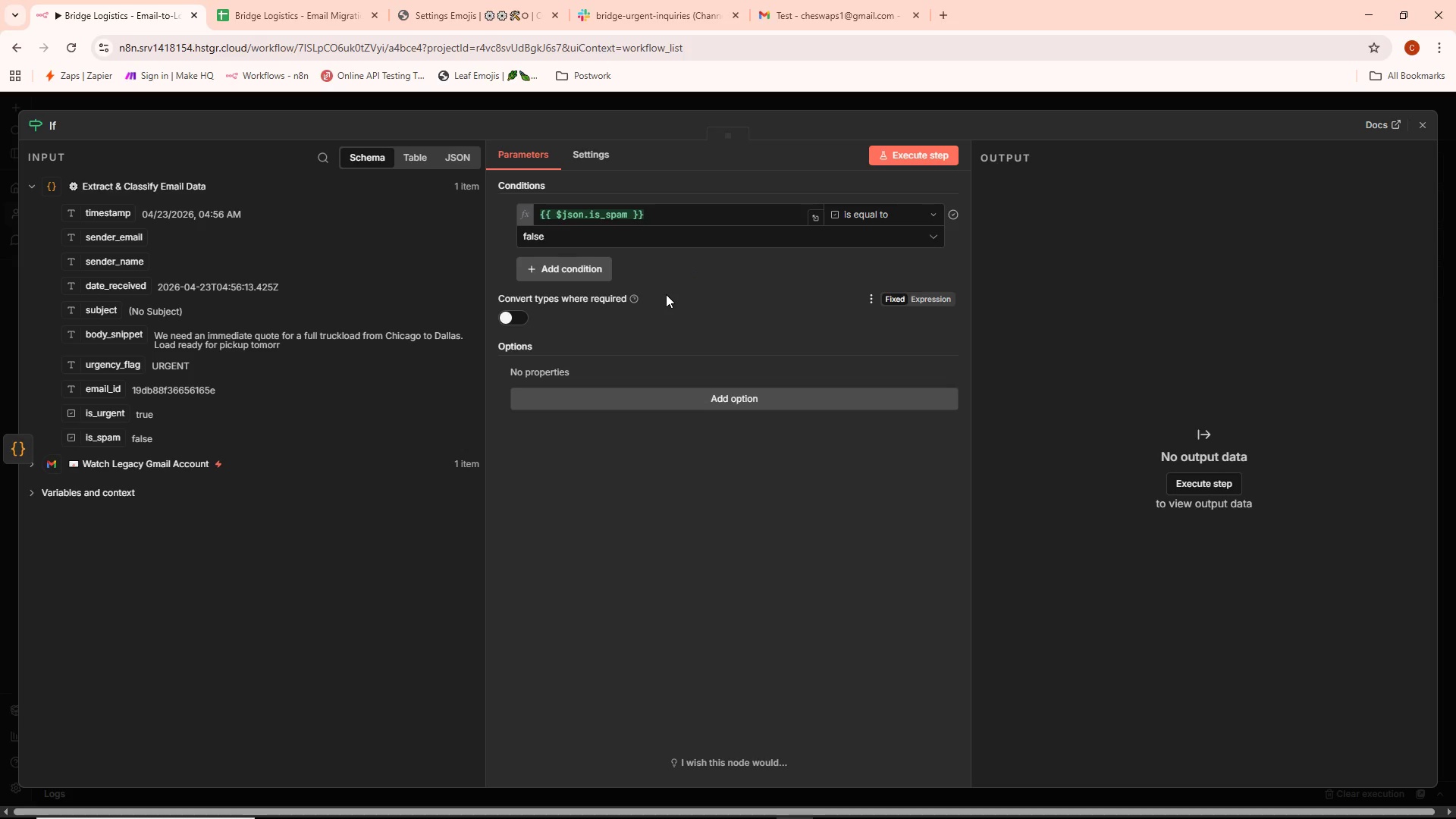 
wait(21.83)
 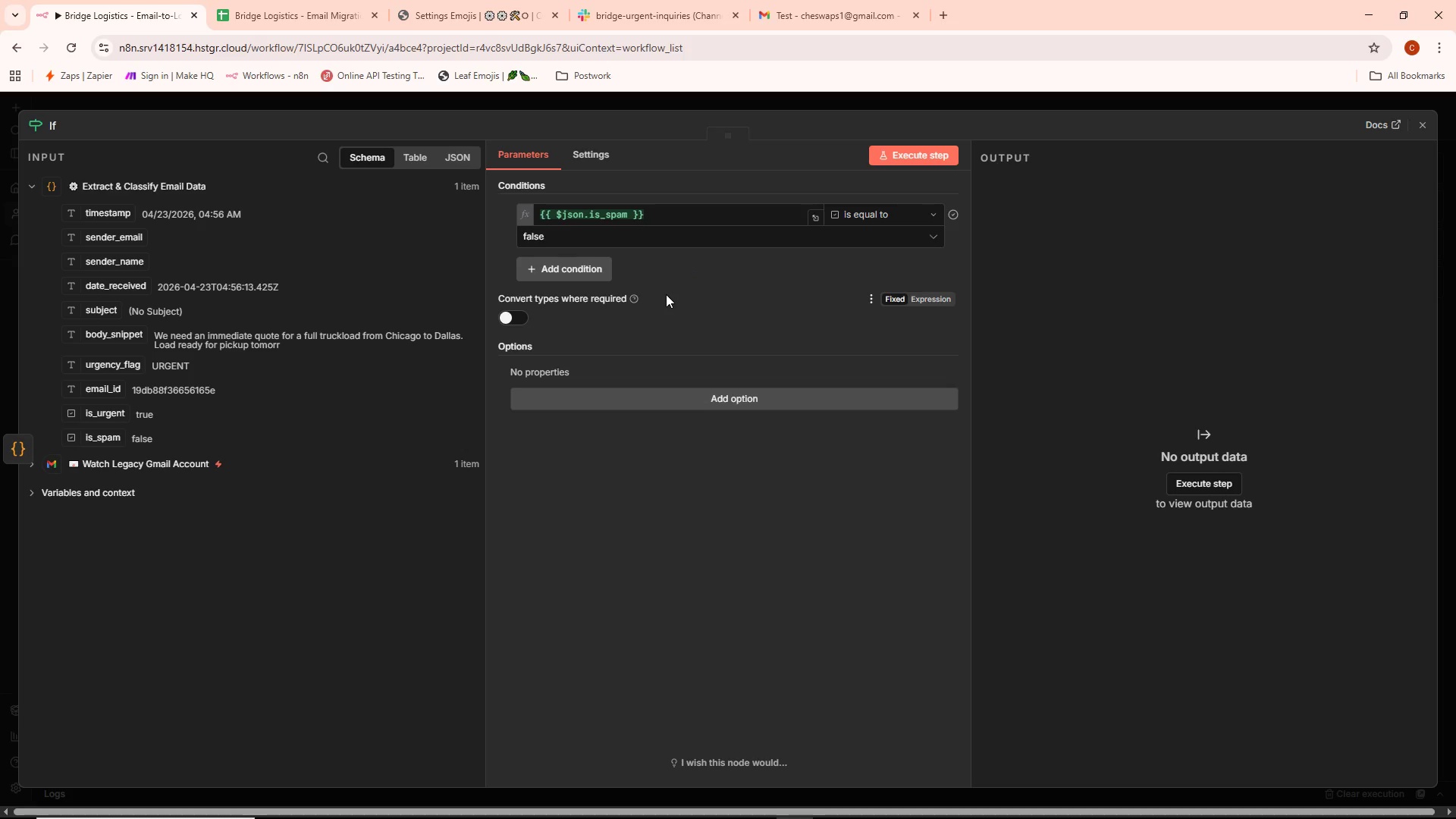 
left_click([921, 158])
 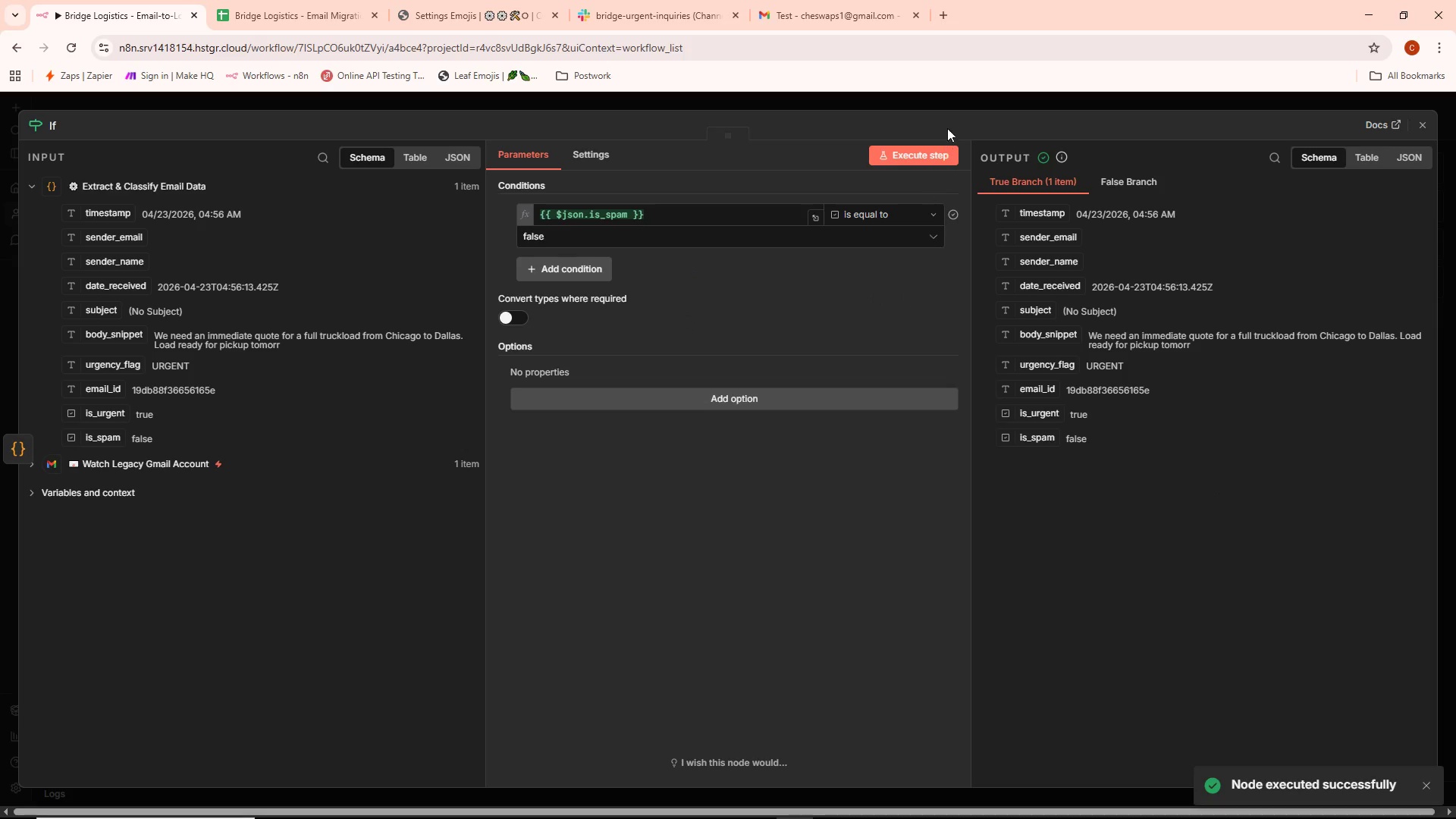 
left_click([924, 99])
 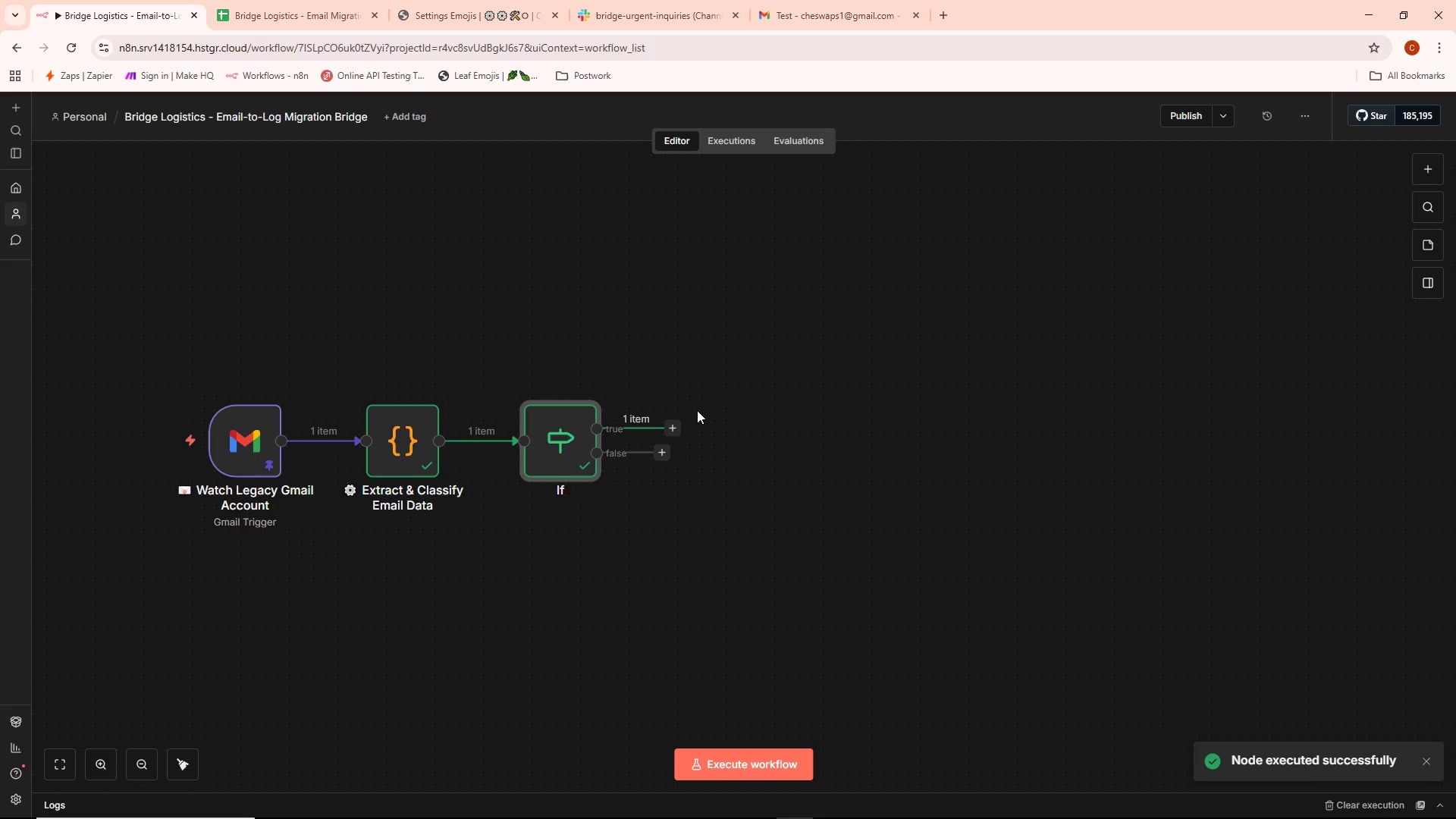 
left_click([665, 429])
 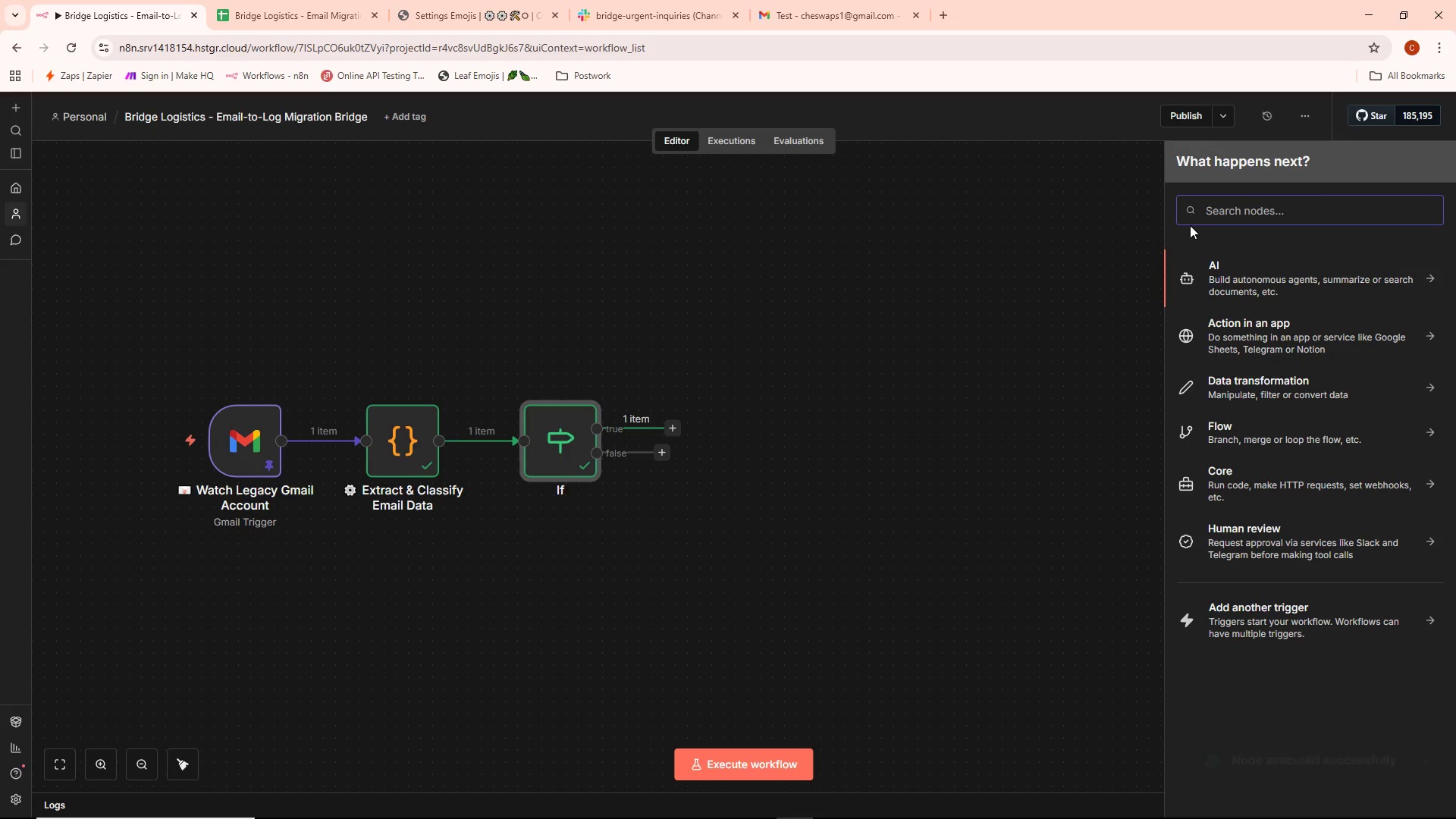 
left_click([1228, 210])
 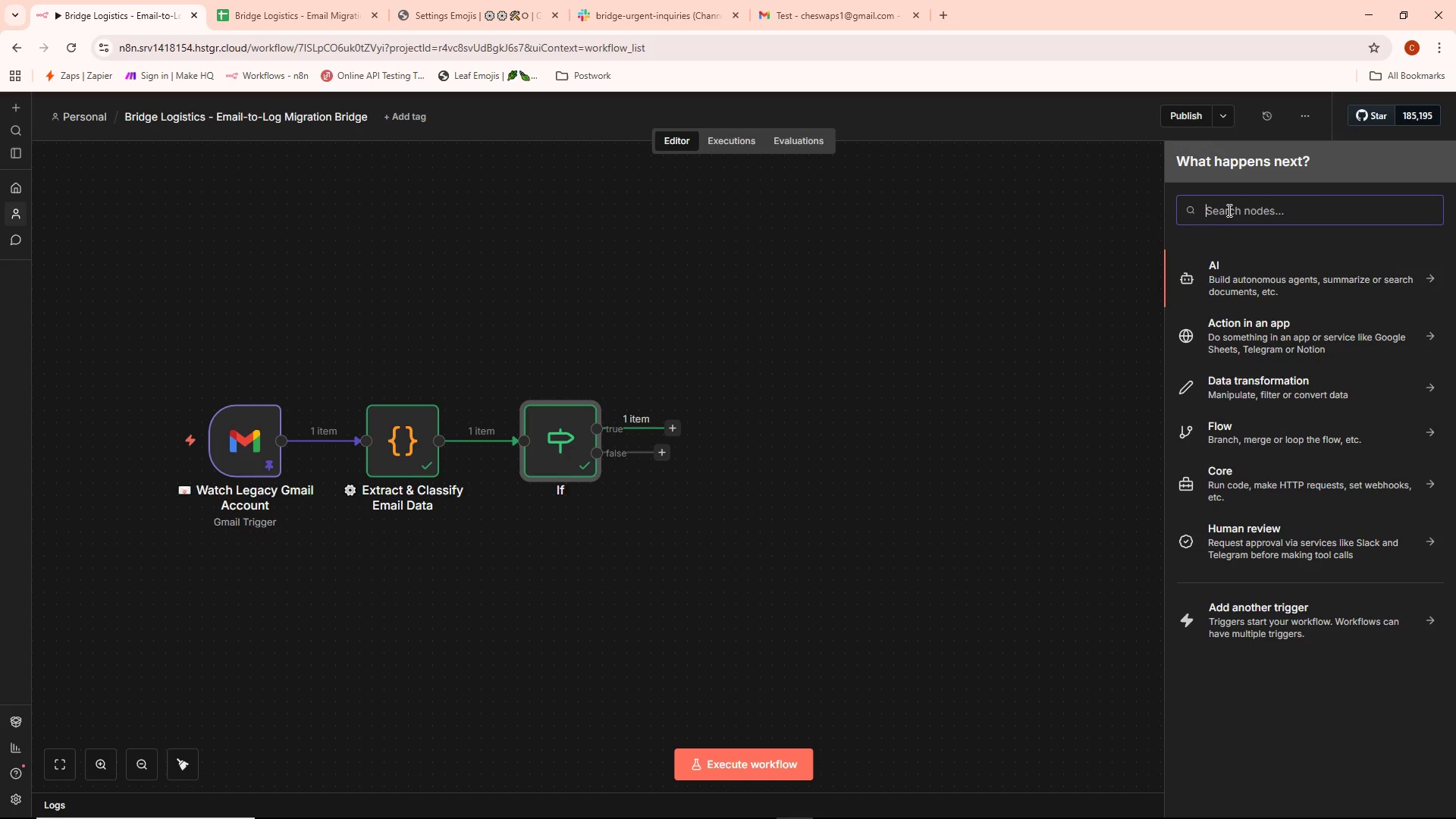 
type(google)
 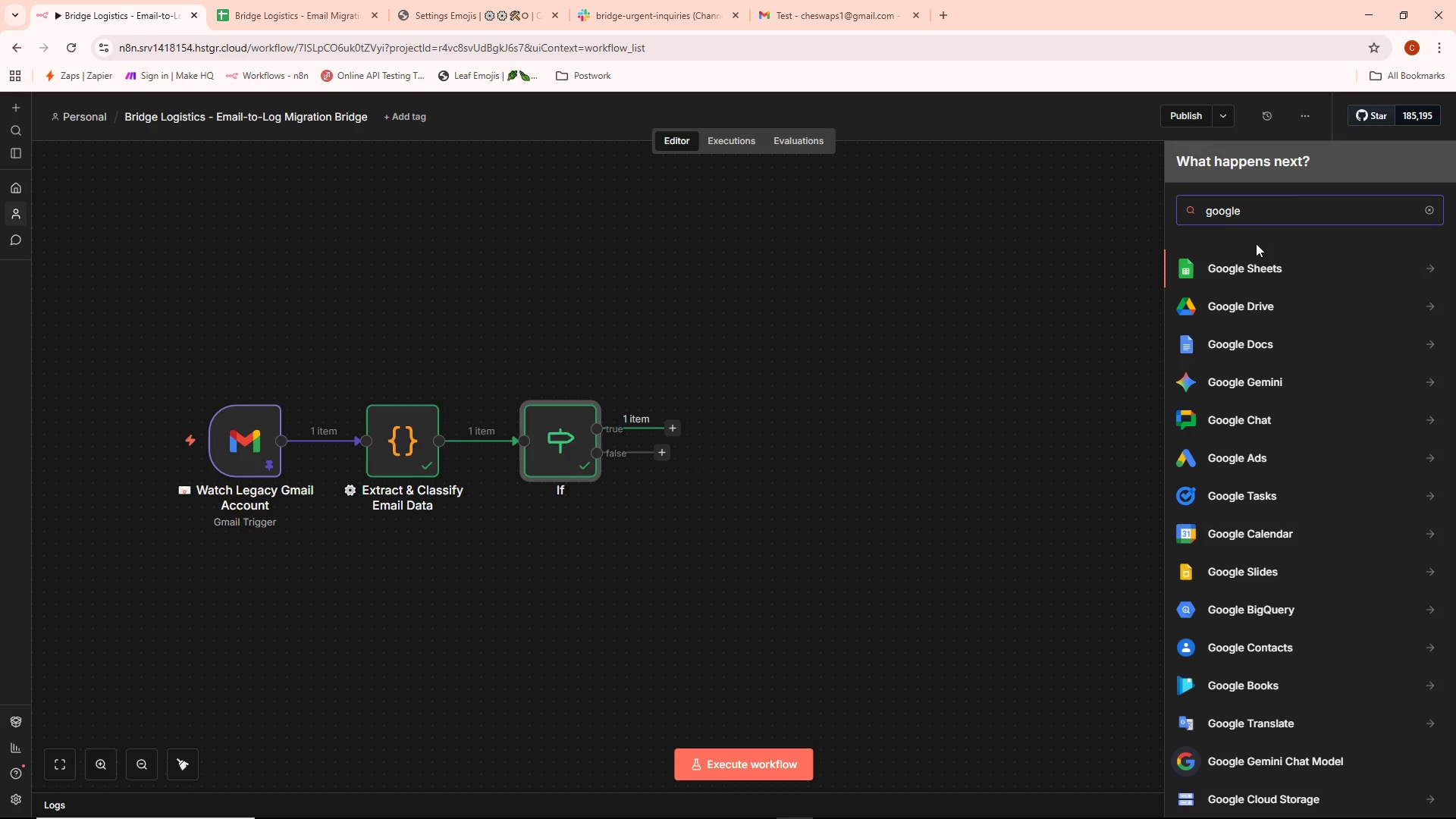 
left_click([1254, 262])
 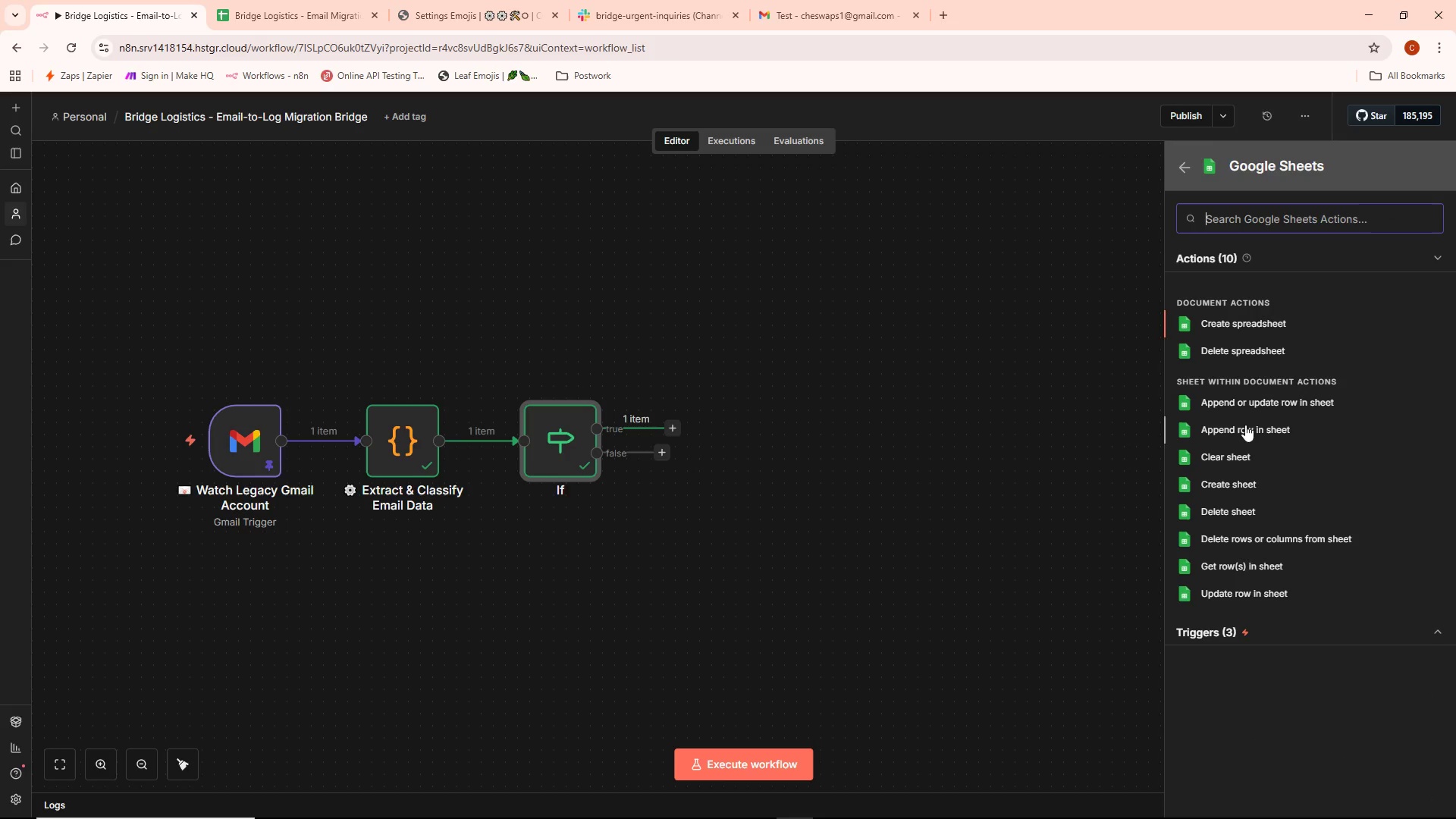 
left_click([1247, 429])
 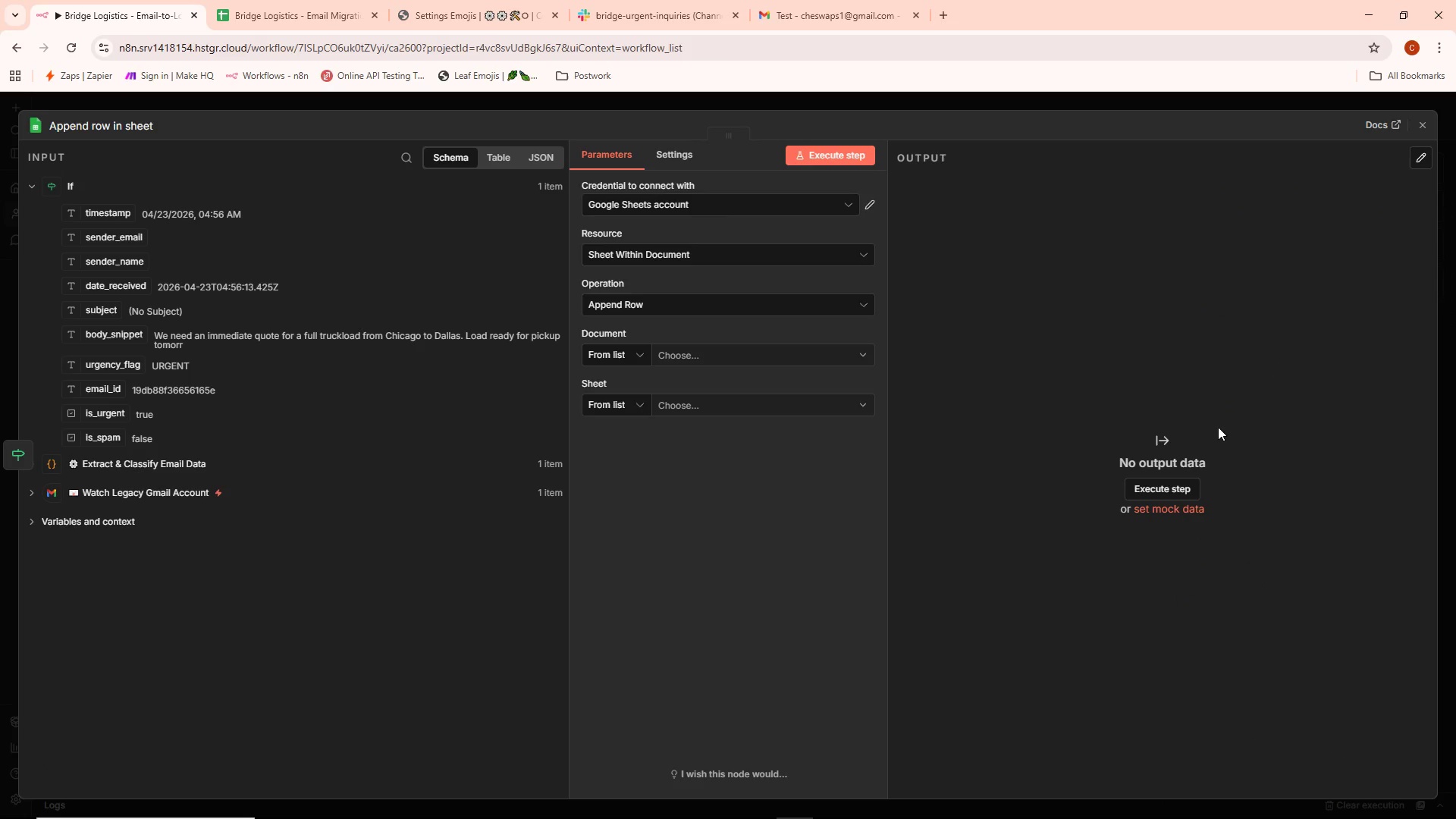 
key(Alt+AltLeft)
 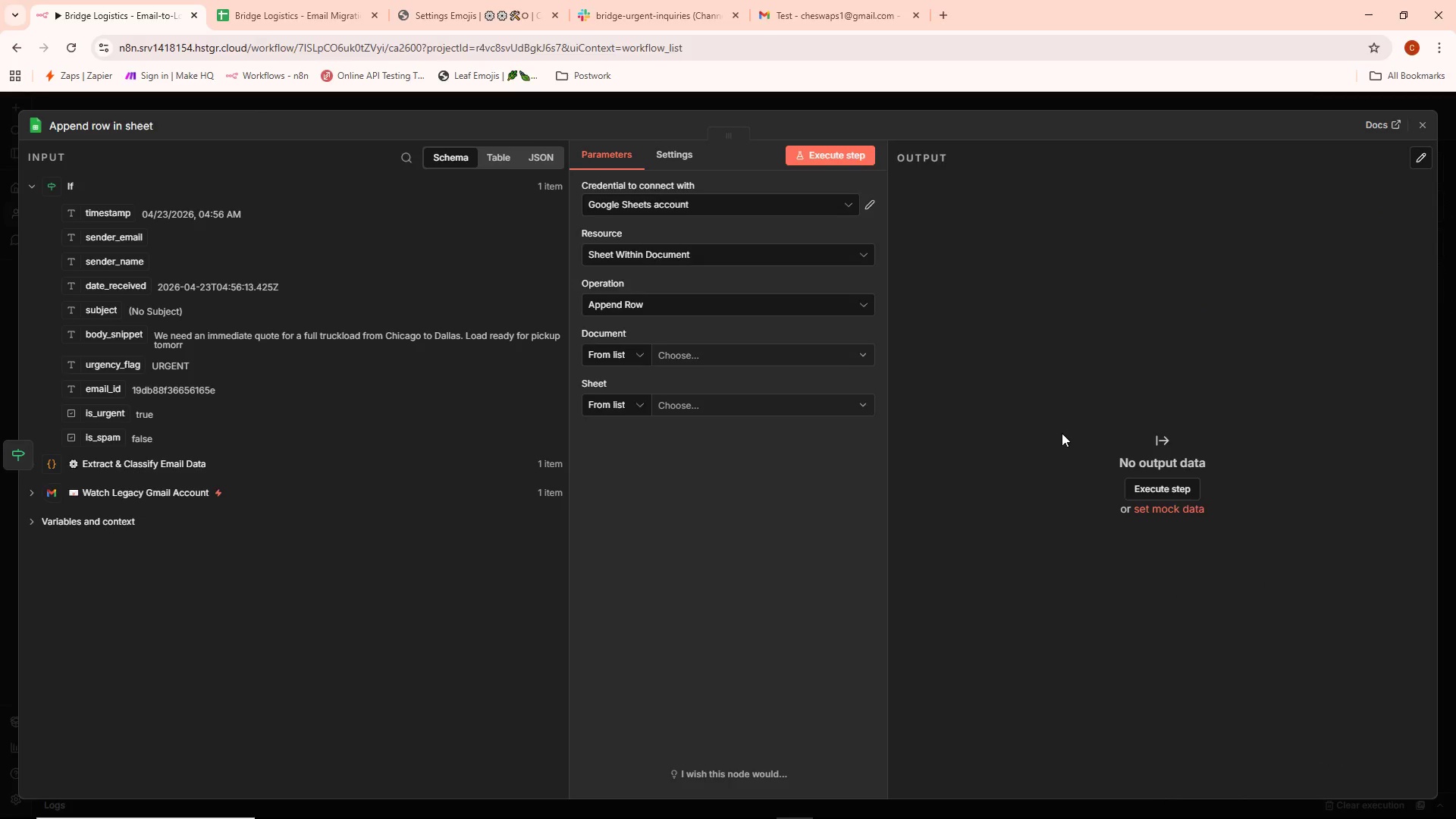 
key(Alt+Tab)